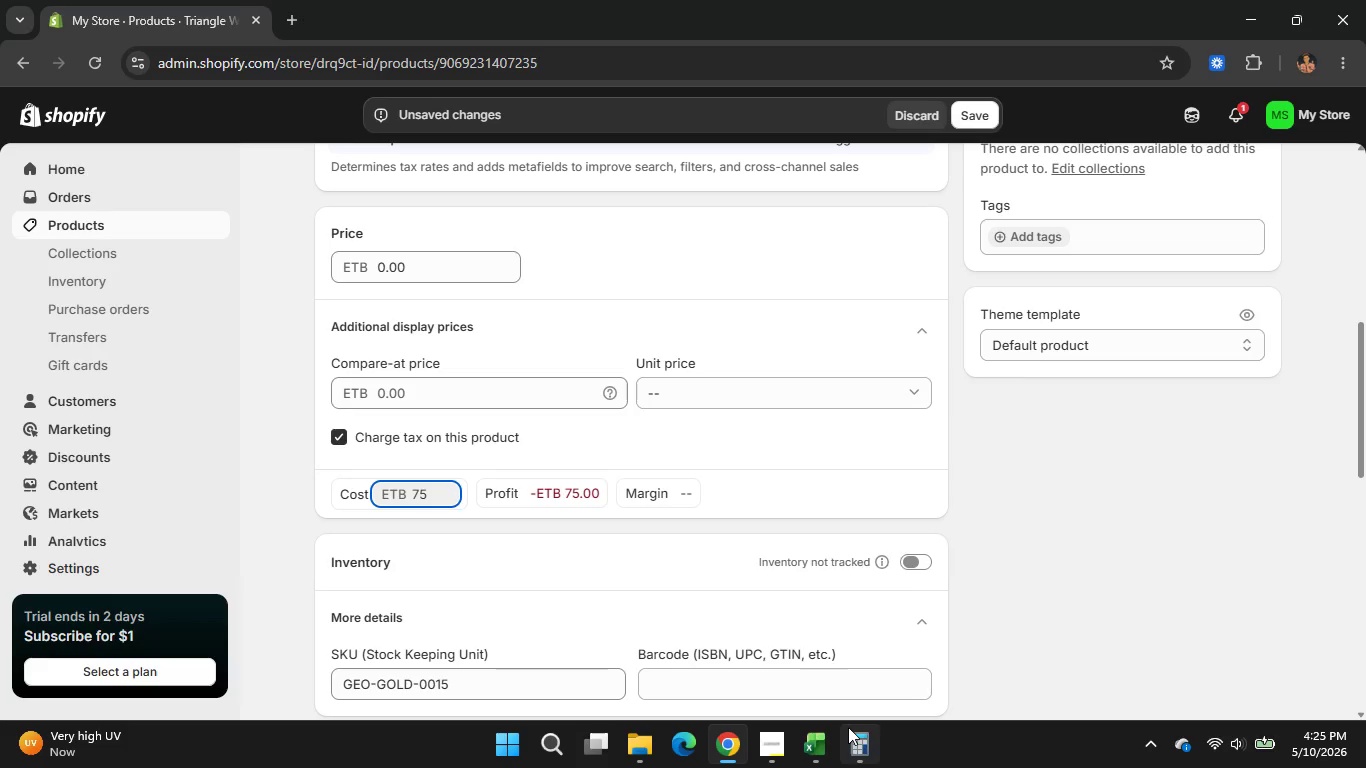 
left_click([864, 740])
 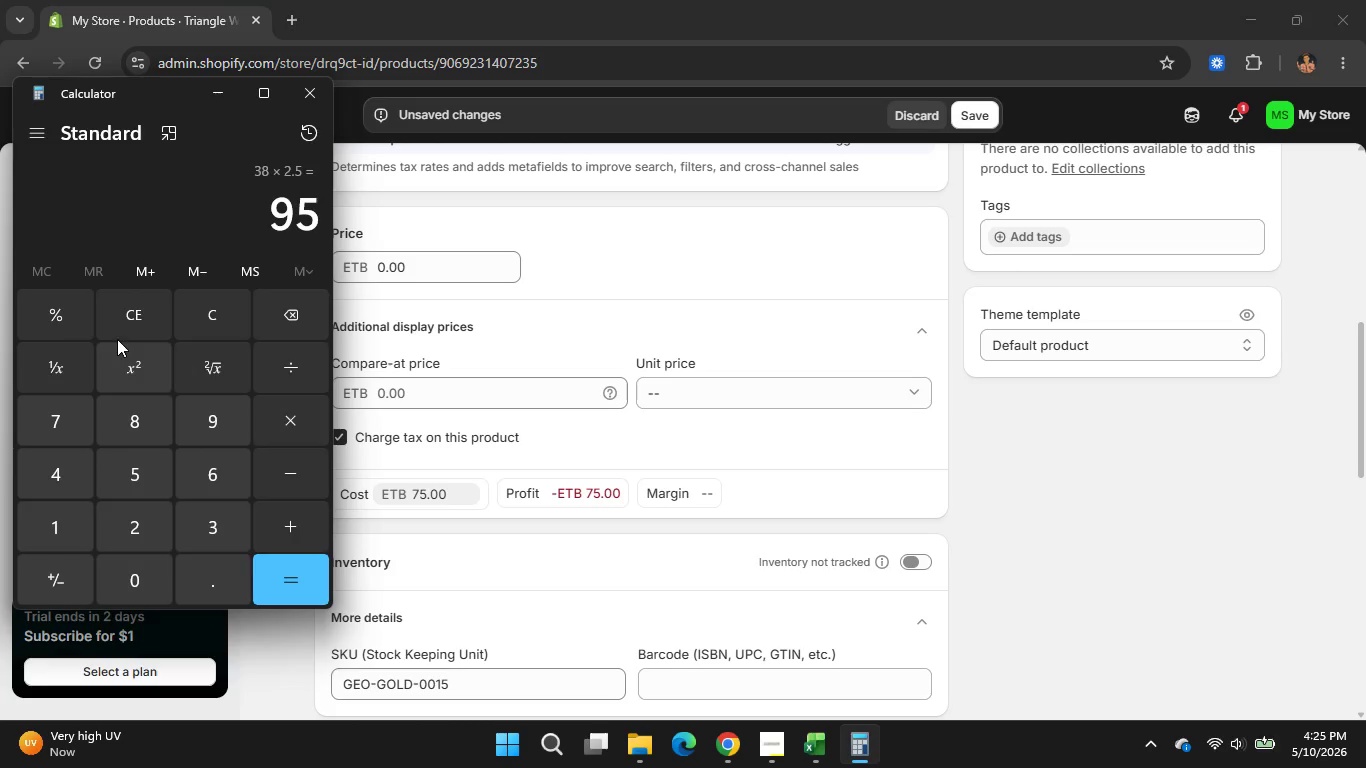 
left_click([159, 321])
 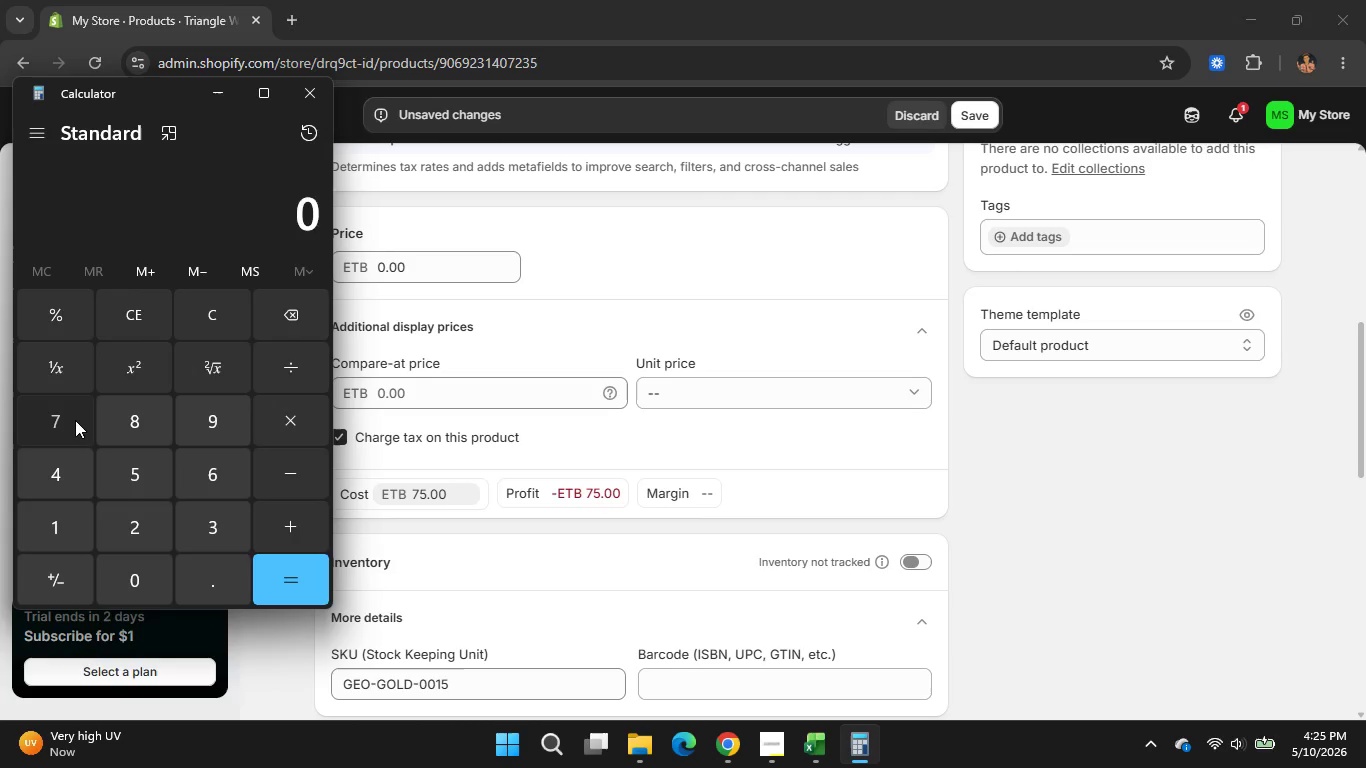 
left_click([75, 420])
 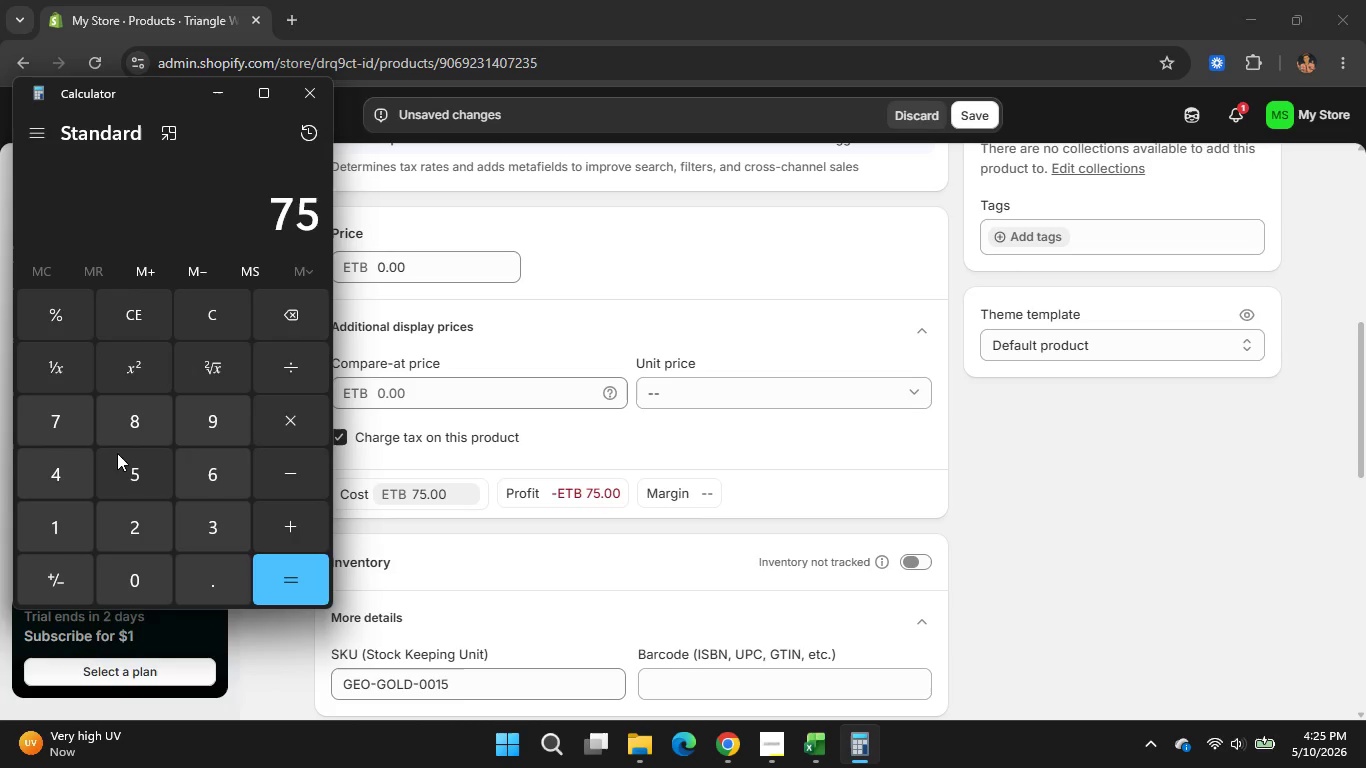 
left_click([98, 455])
 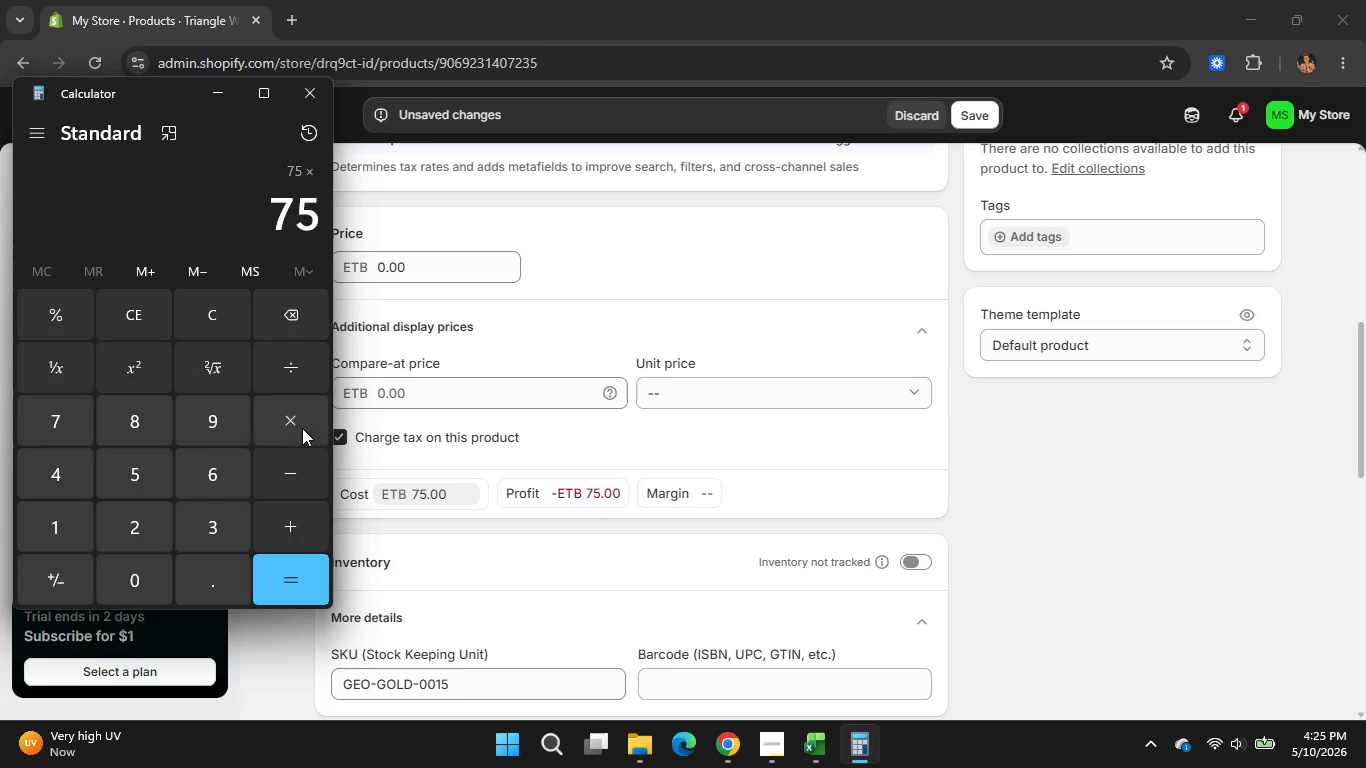 
left_click([302, 428])
 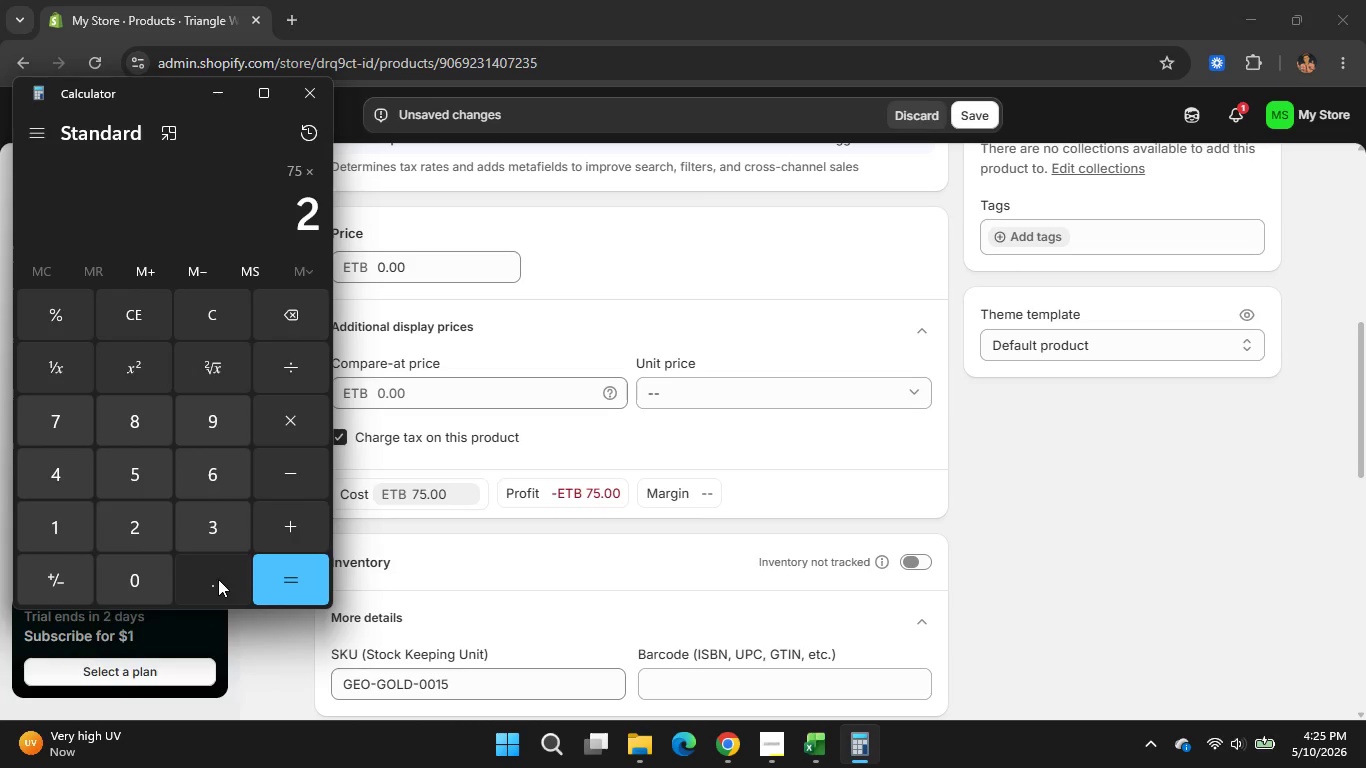 
double_click([218, 579])
 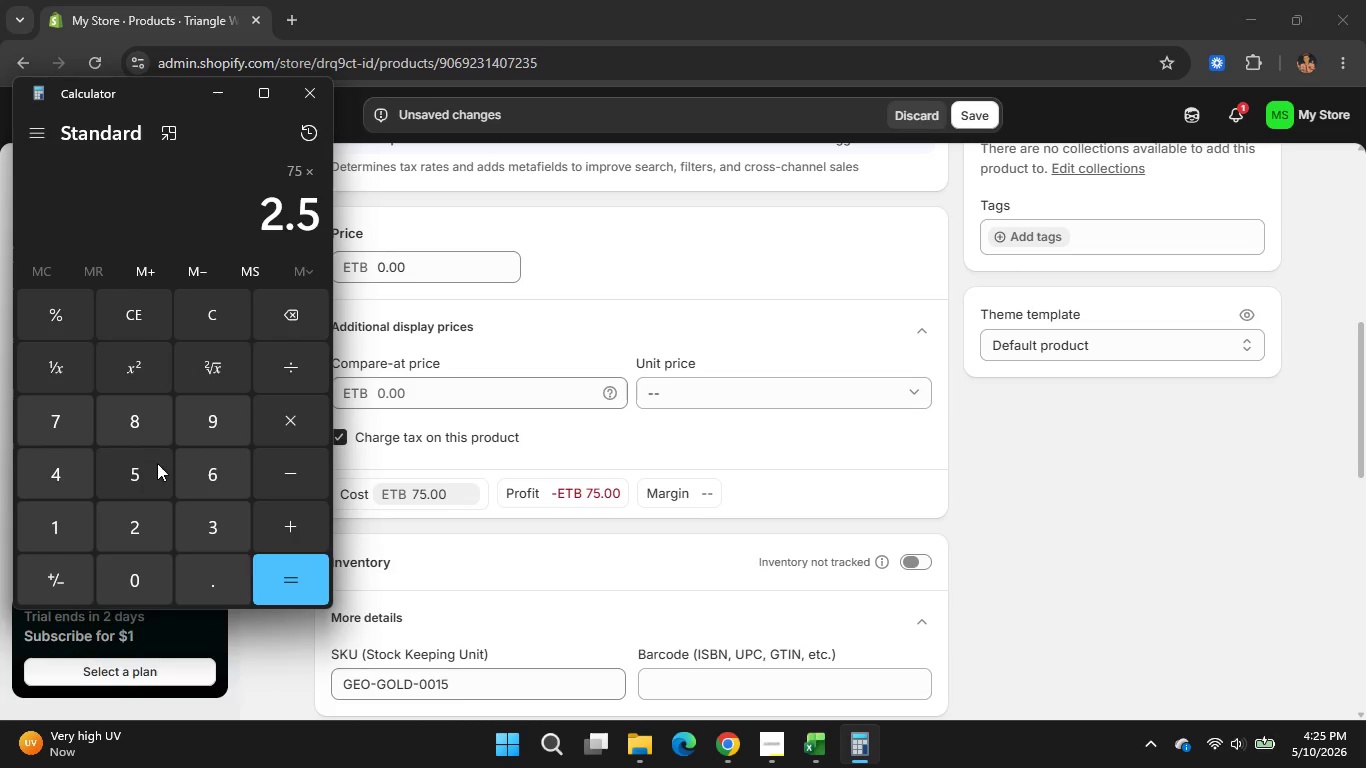 
left_click([157, 463])
 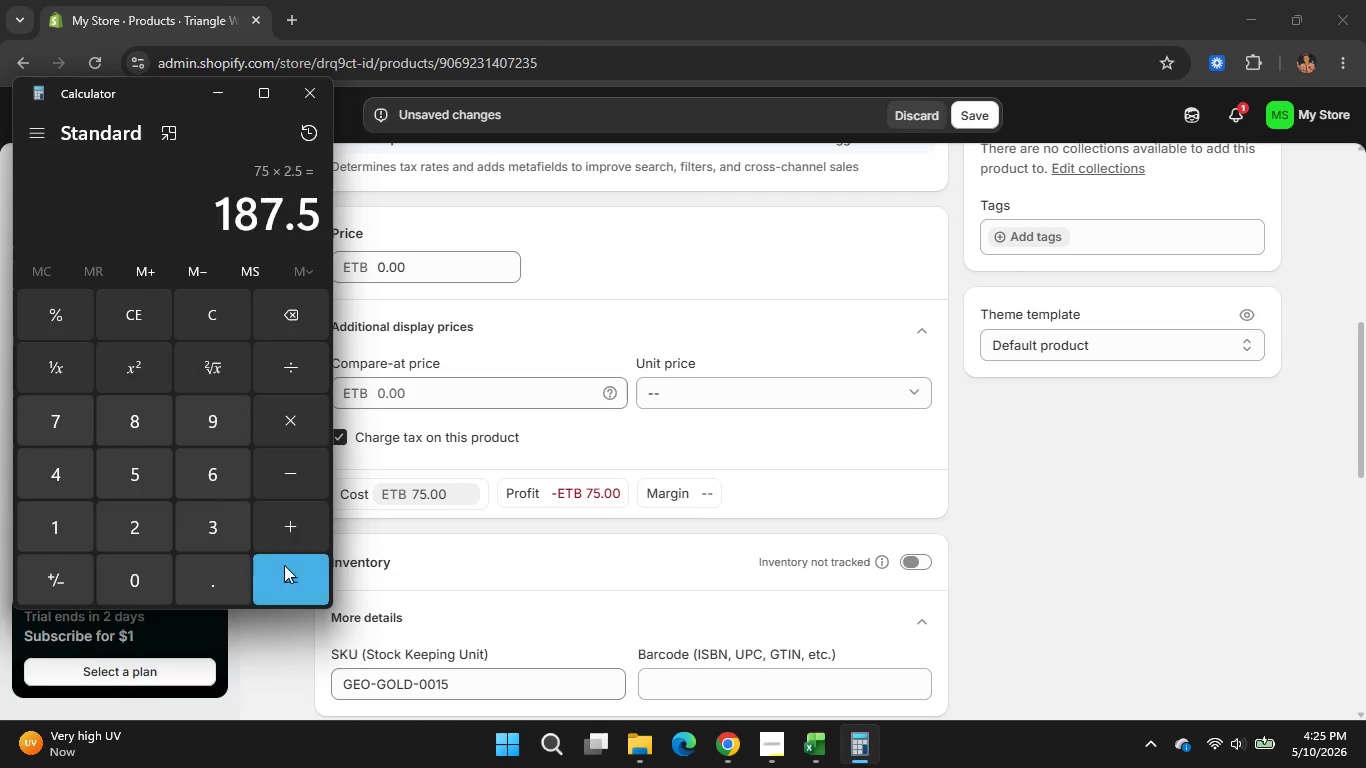 
left_click([284, 565])
 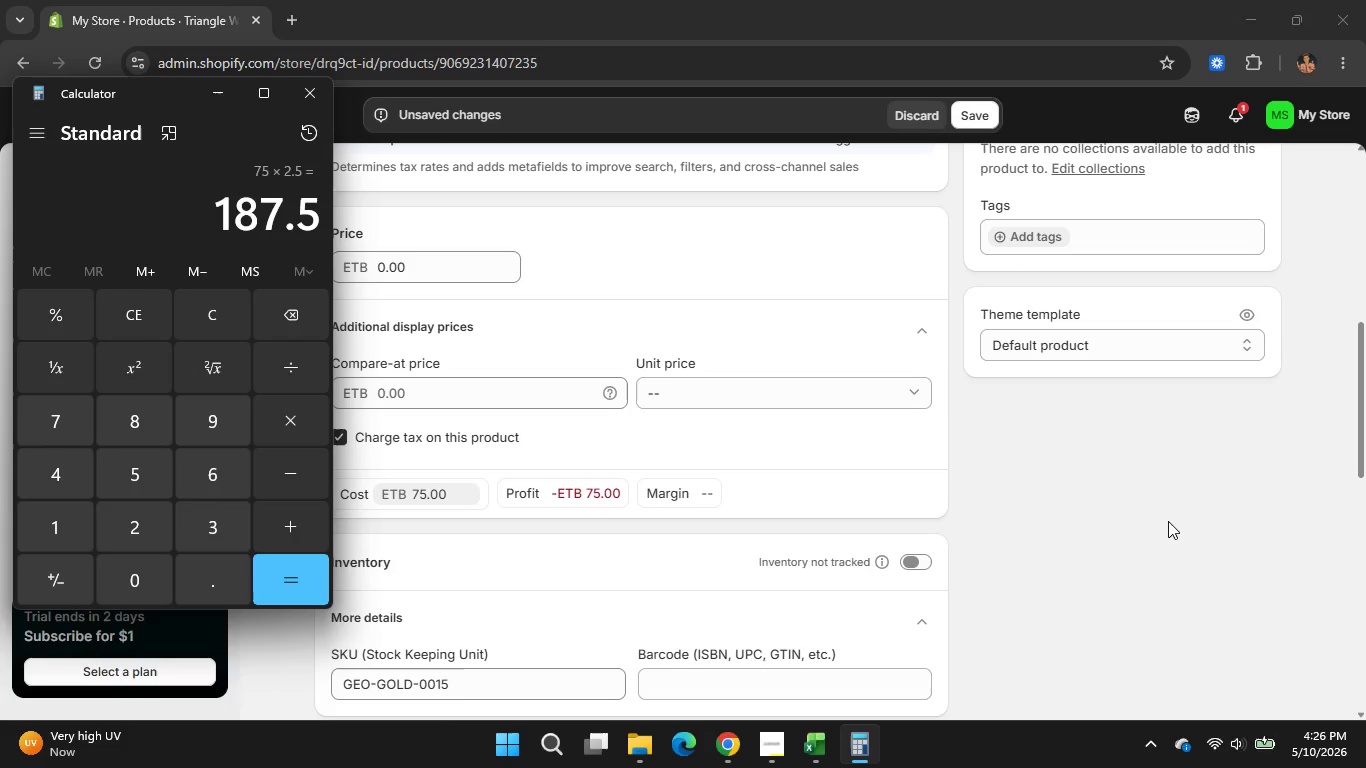 
left_click([1168, 521])
 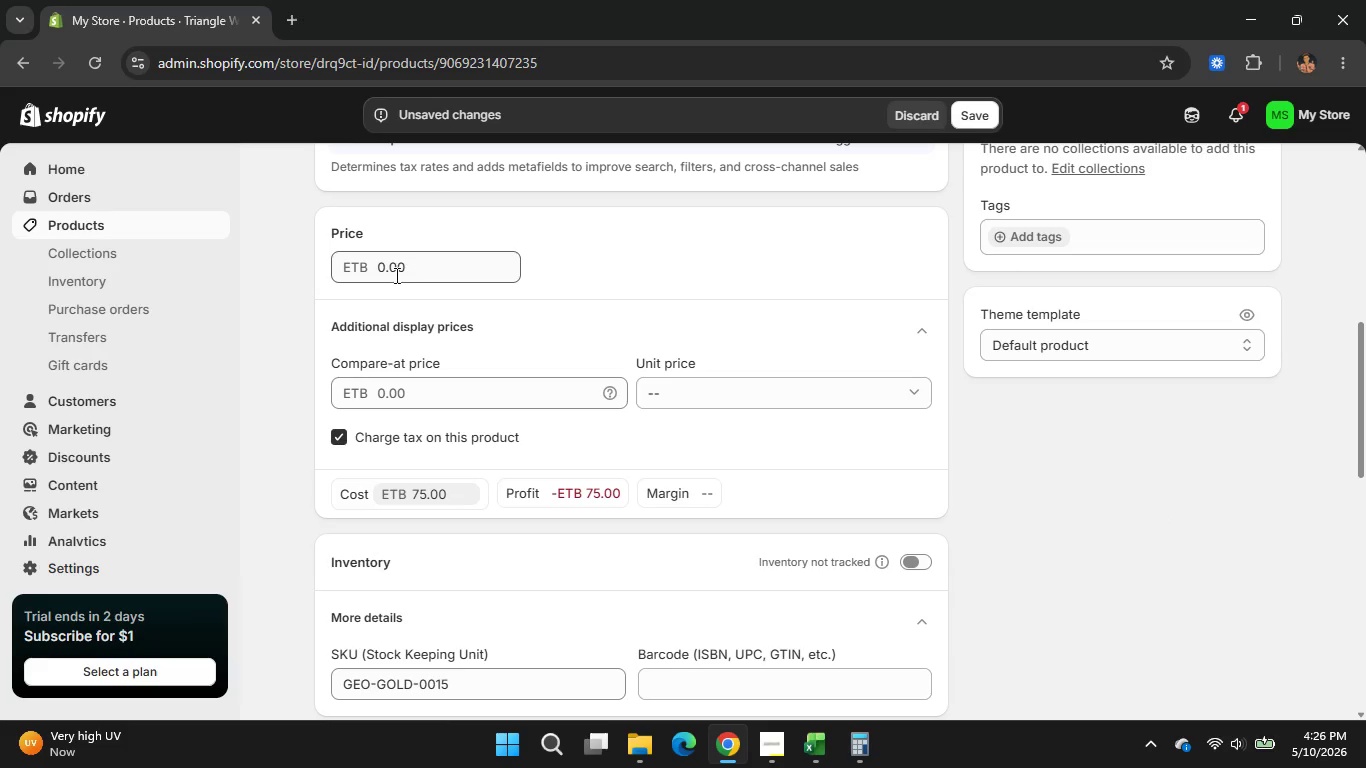 
left_click_drag(start_coordinate=[409, 275], to_coordinate=[380, 272])
 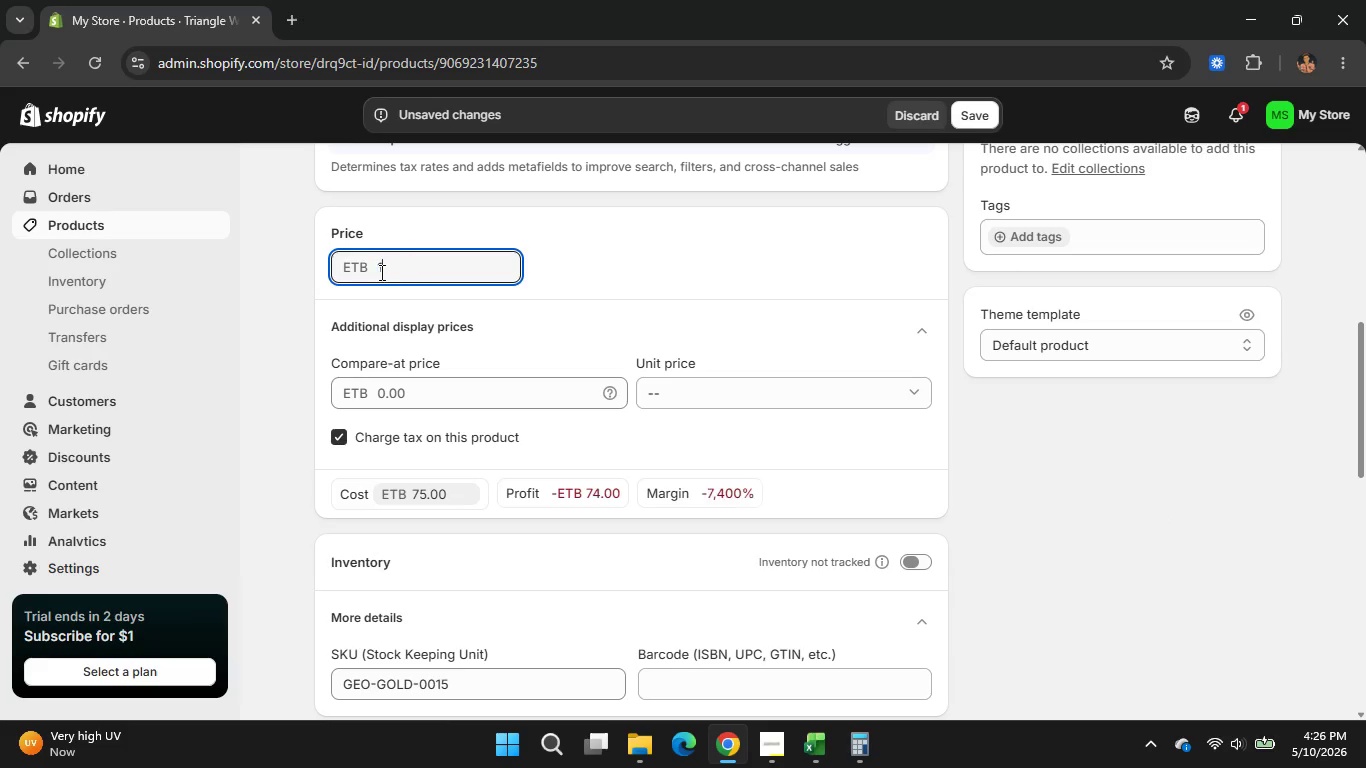 
key(Numpad1)
 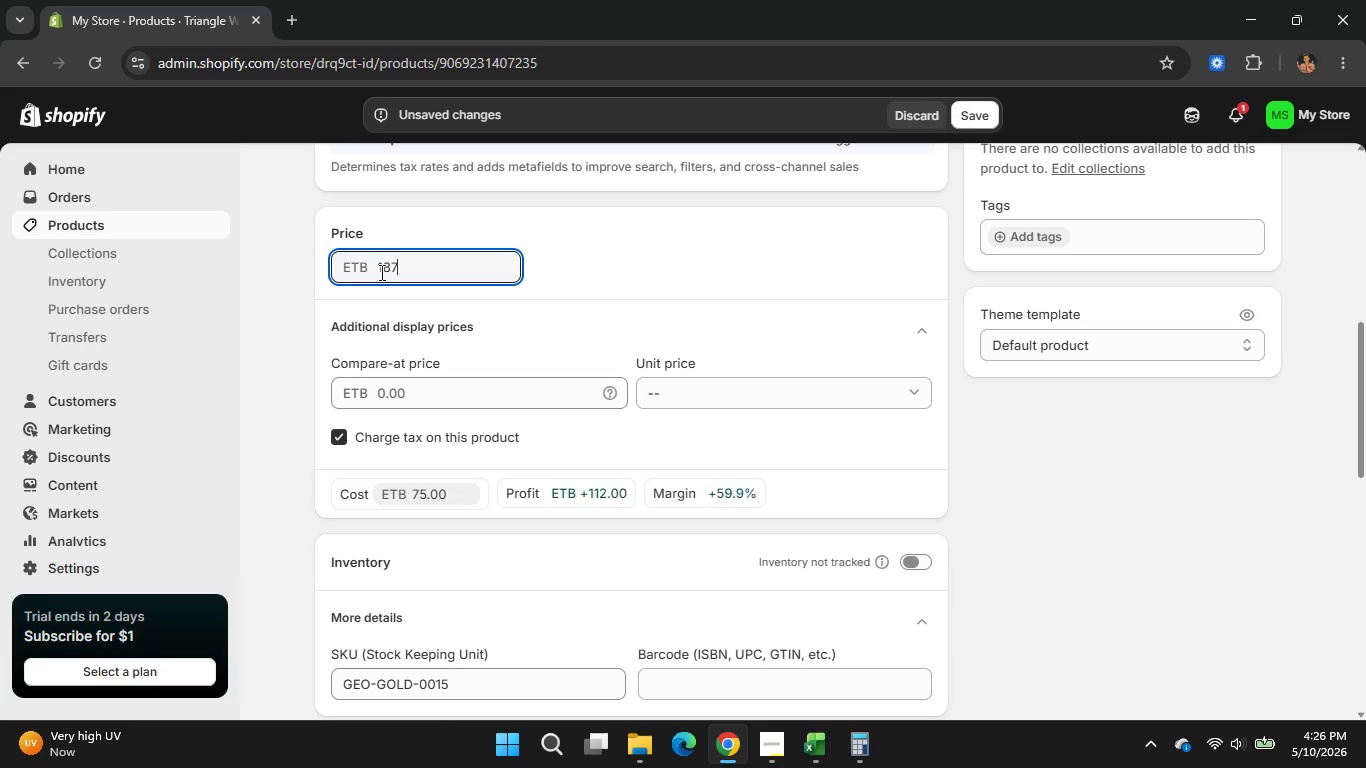 
key(Numpad8)
 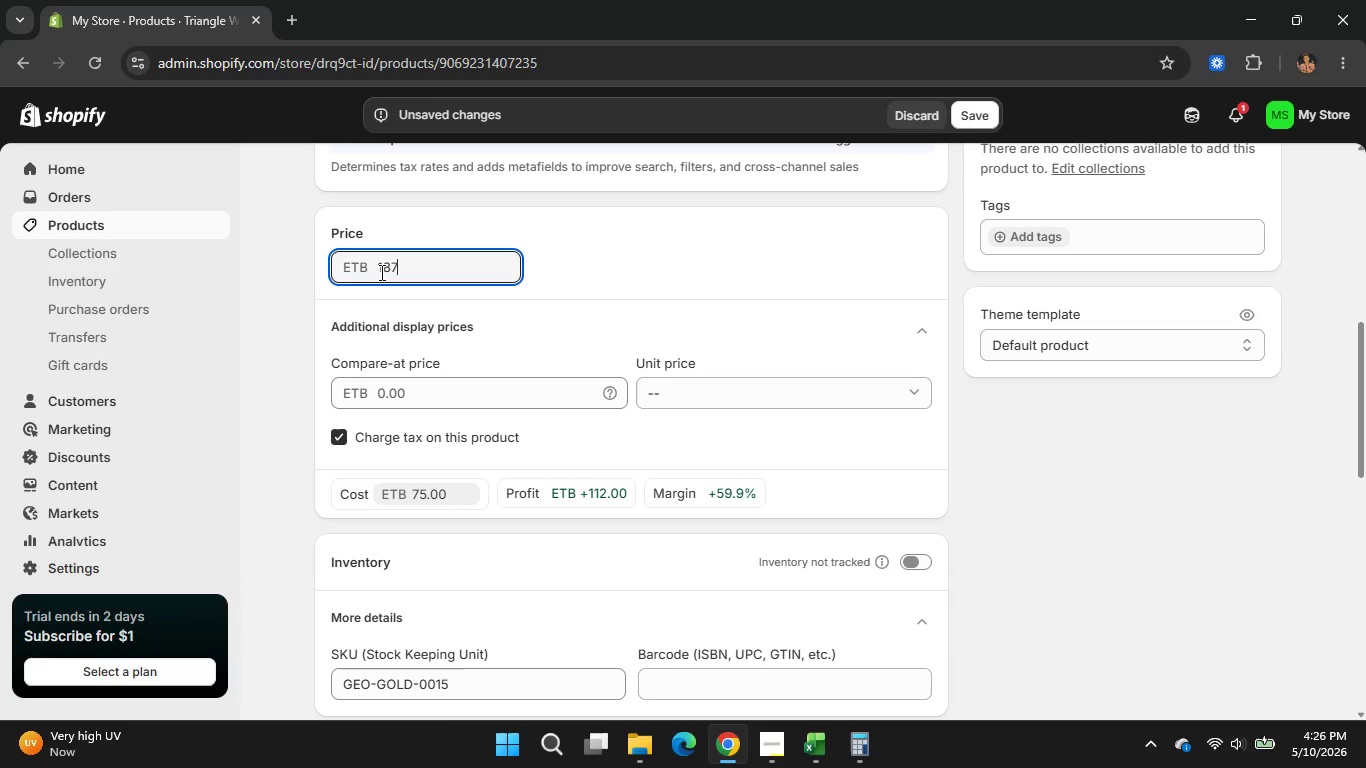 
key(Numpad7)
 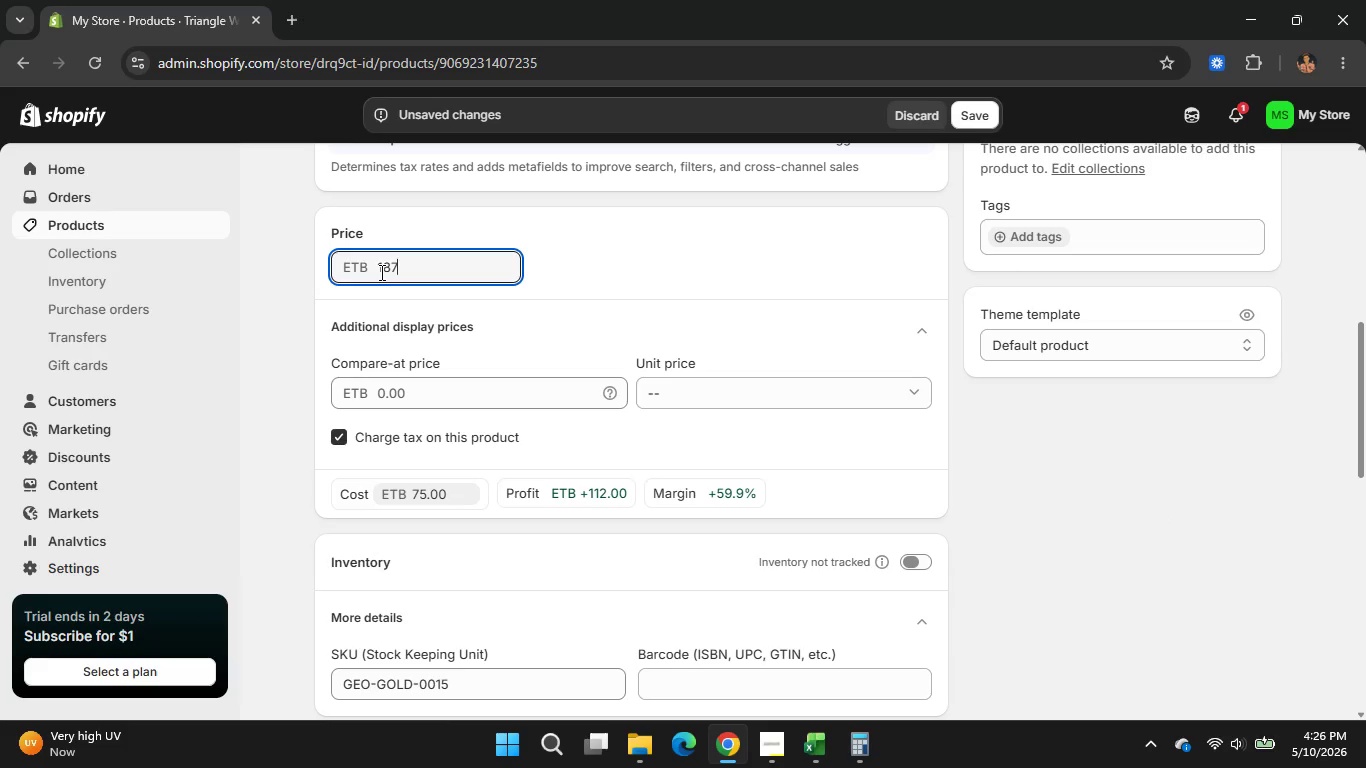 
key(NumpadDecimal)
 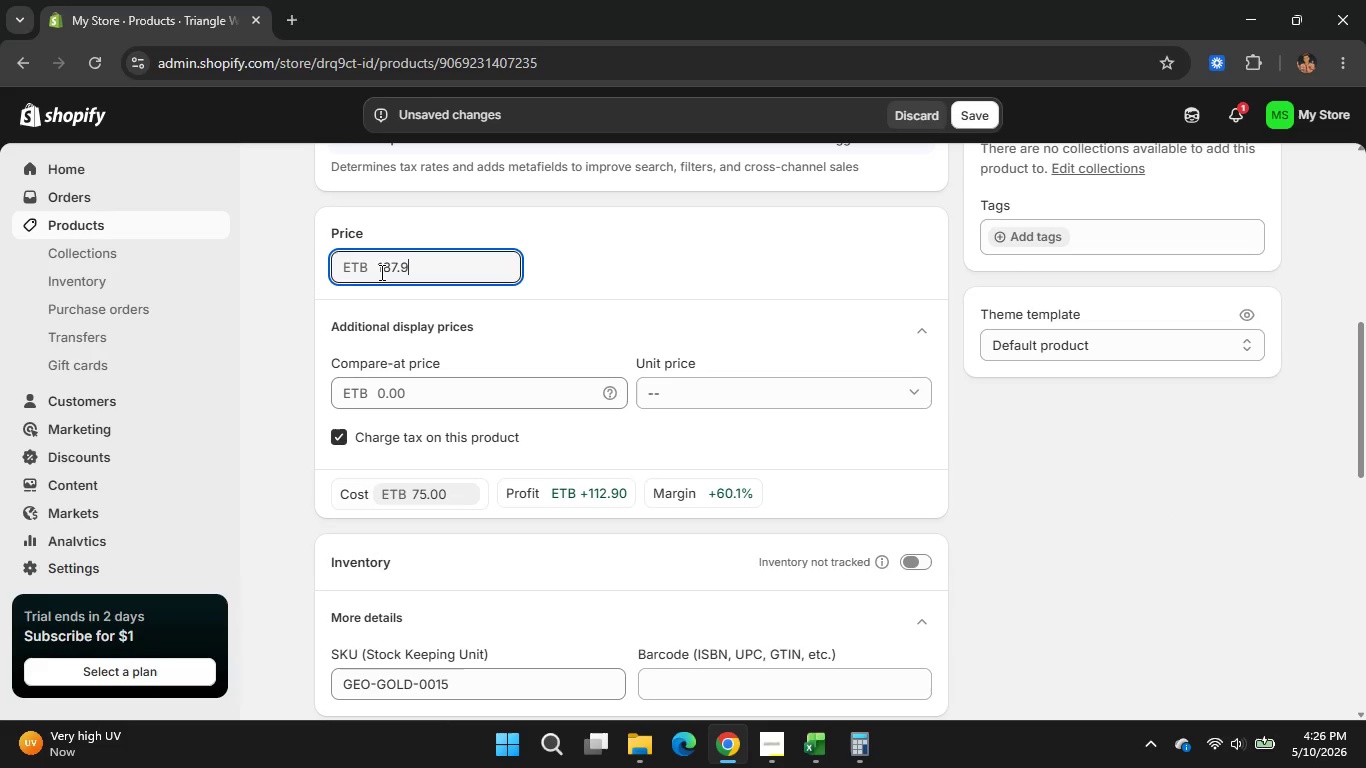 
hold_key(key=Numpad9, duration=0.31)
 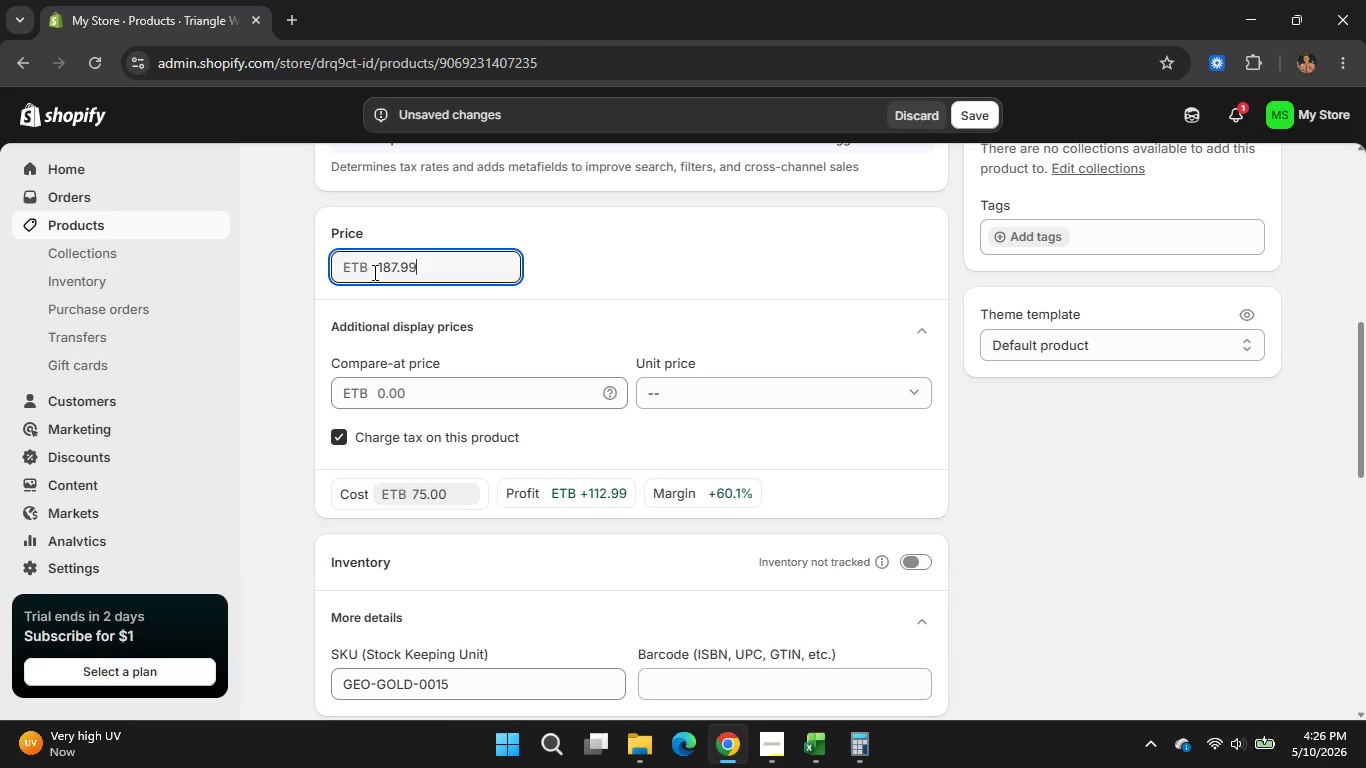 
key(Numpad9)
 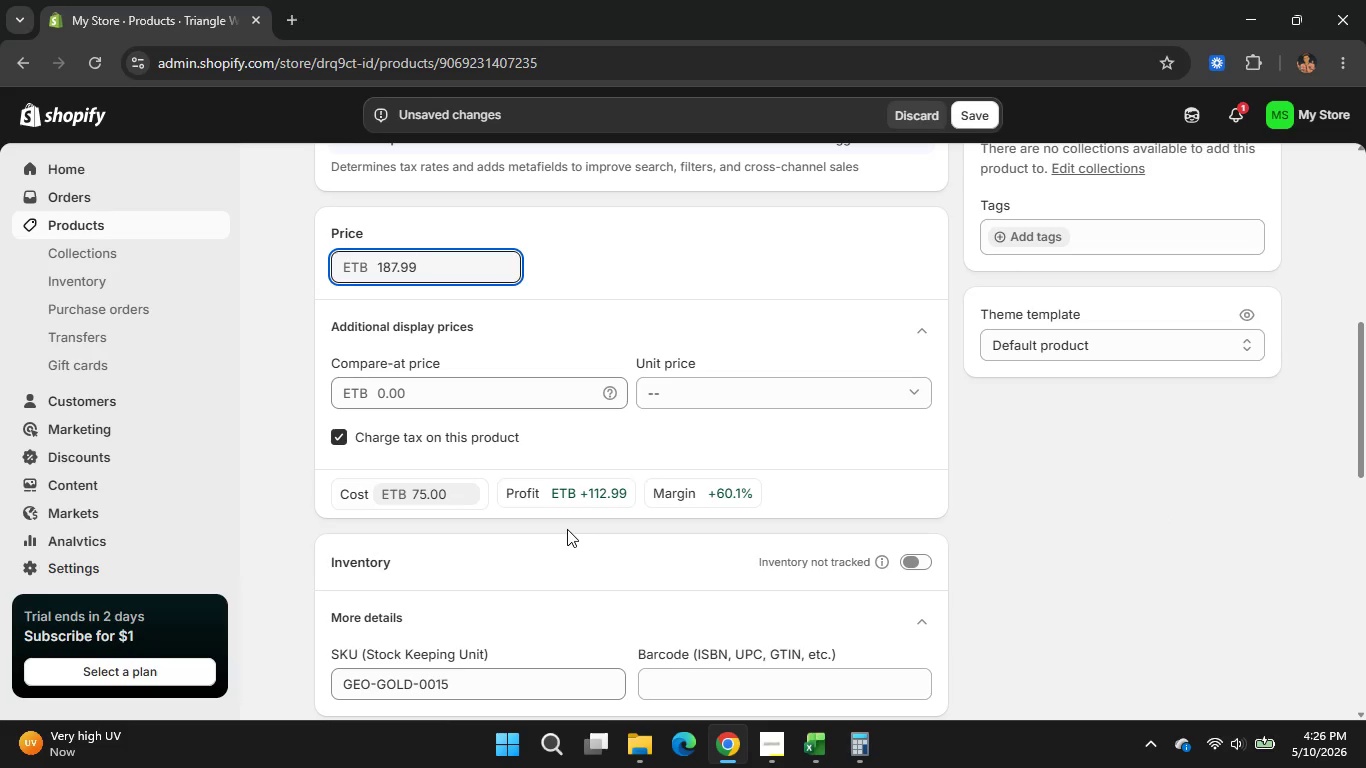 
left_click([567, 529])
 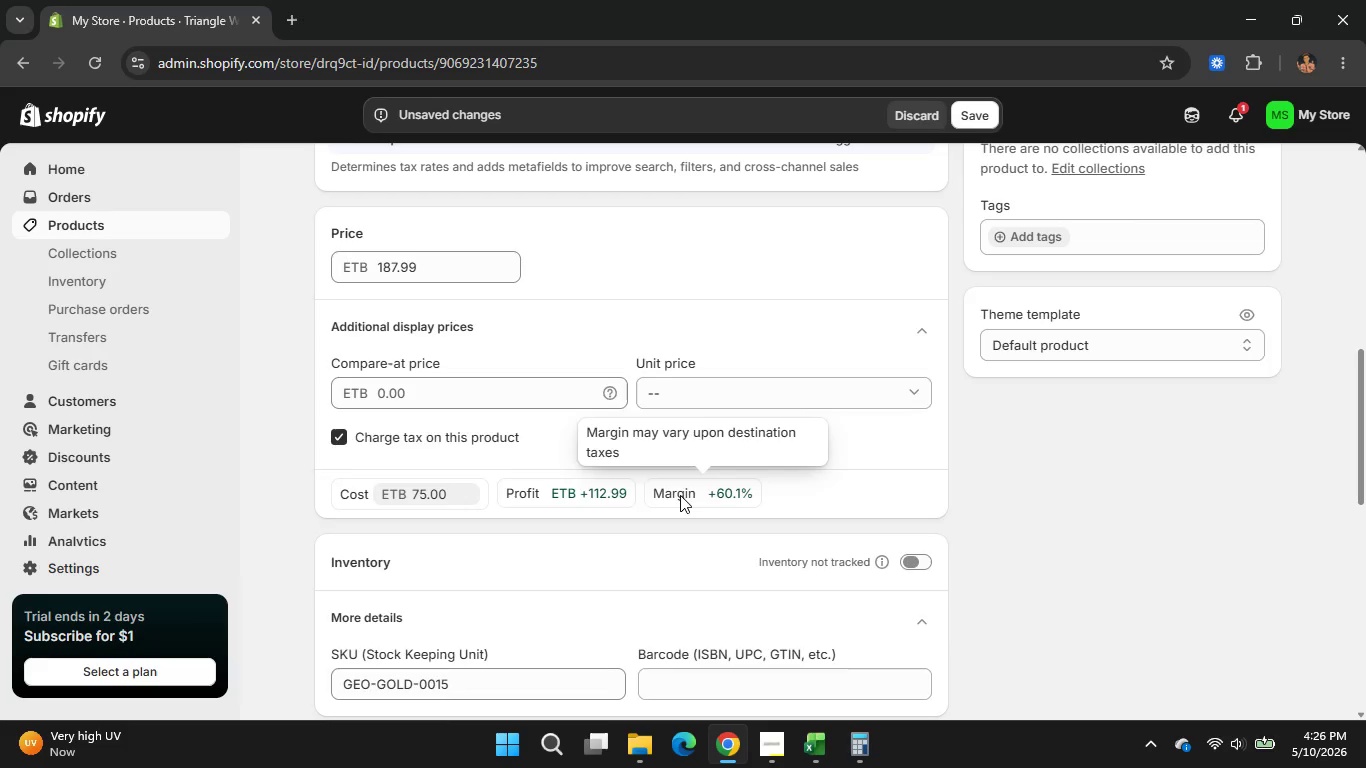 
scroll: coordinate [680, 495], scroll_direction: none, amount: 0.0
 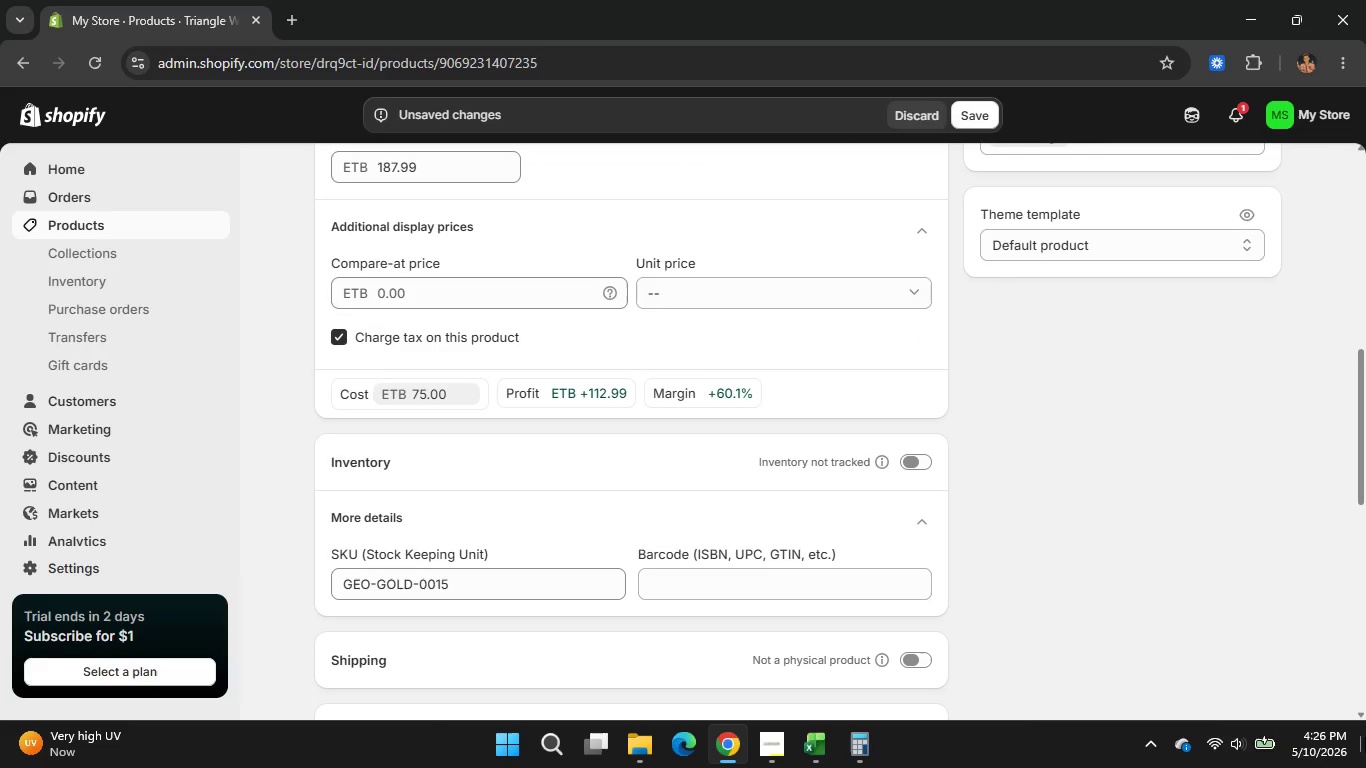 
scroll: coordinate [1365, 738], scroll_direction: down, amount: 1.0
 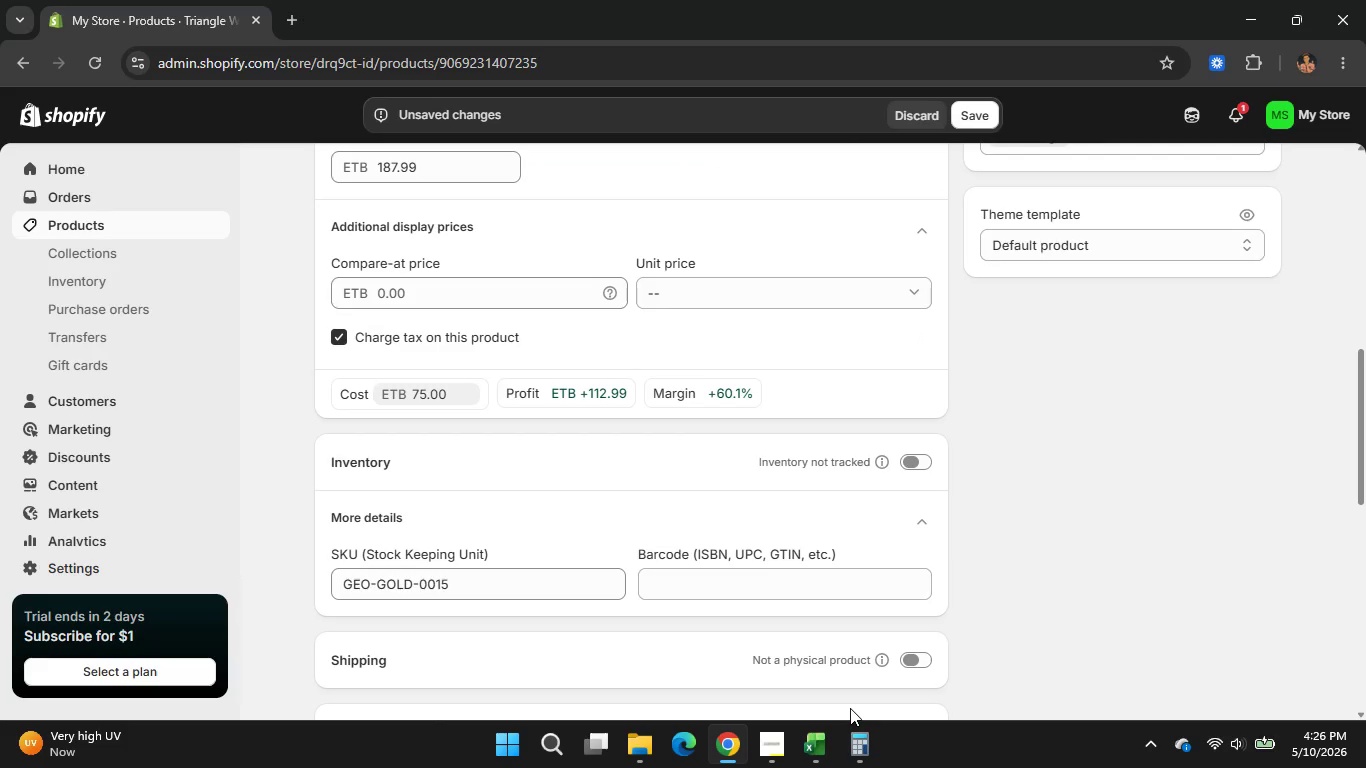 
wait(11.27)
 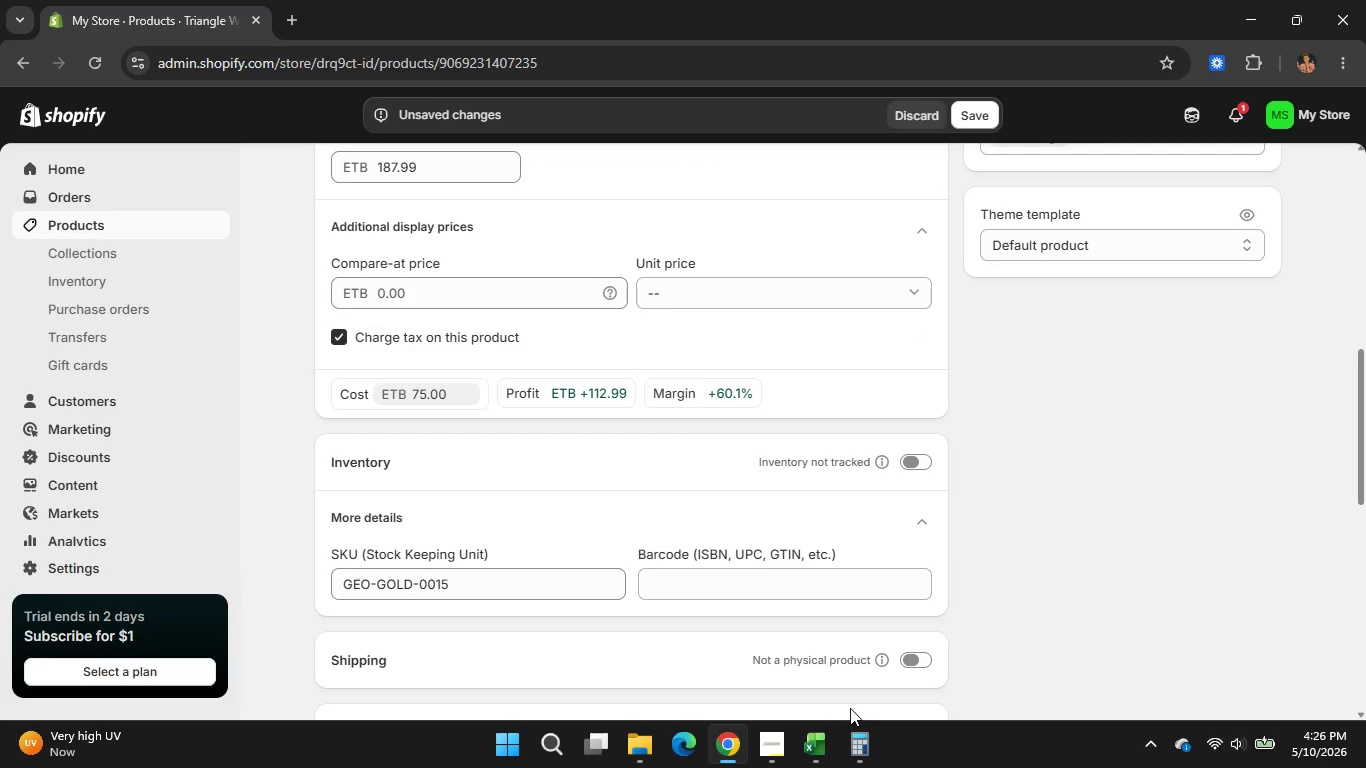 
scroll: coordinate [625, 663], scroll_direction: down, amount: 6.0
 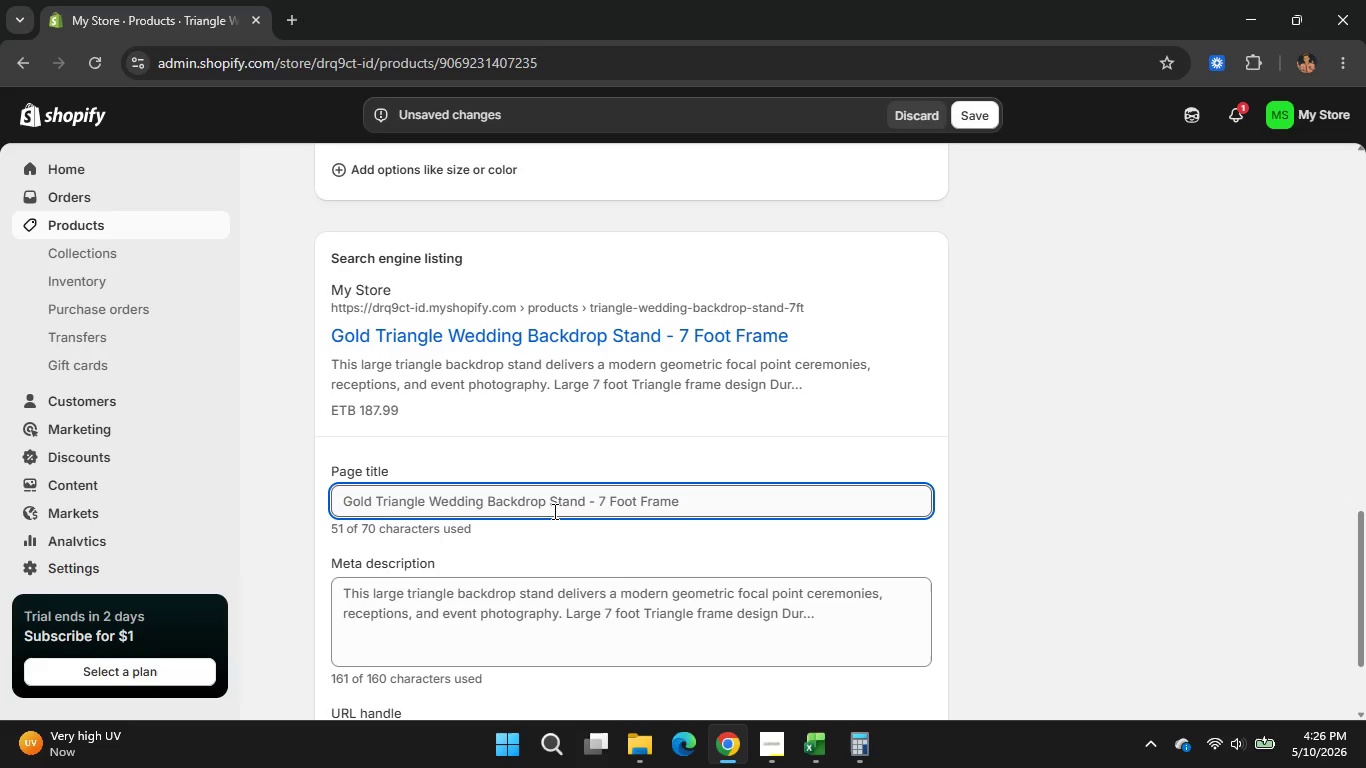 
wait(9.79)
 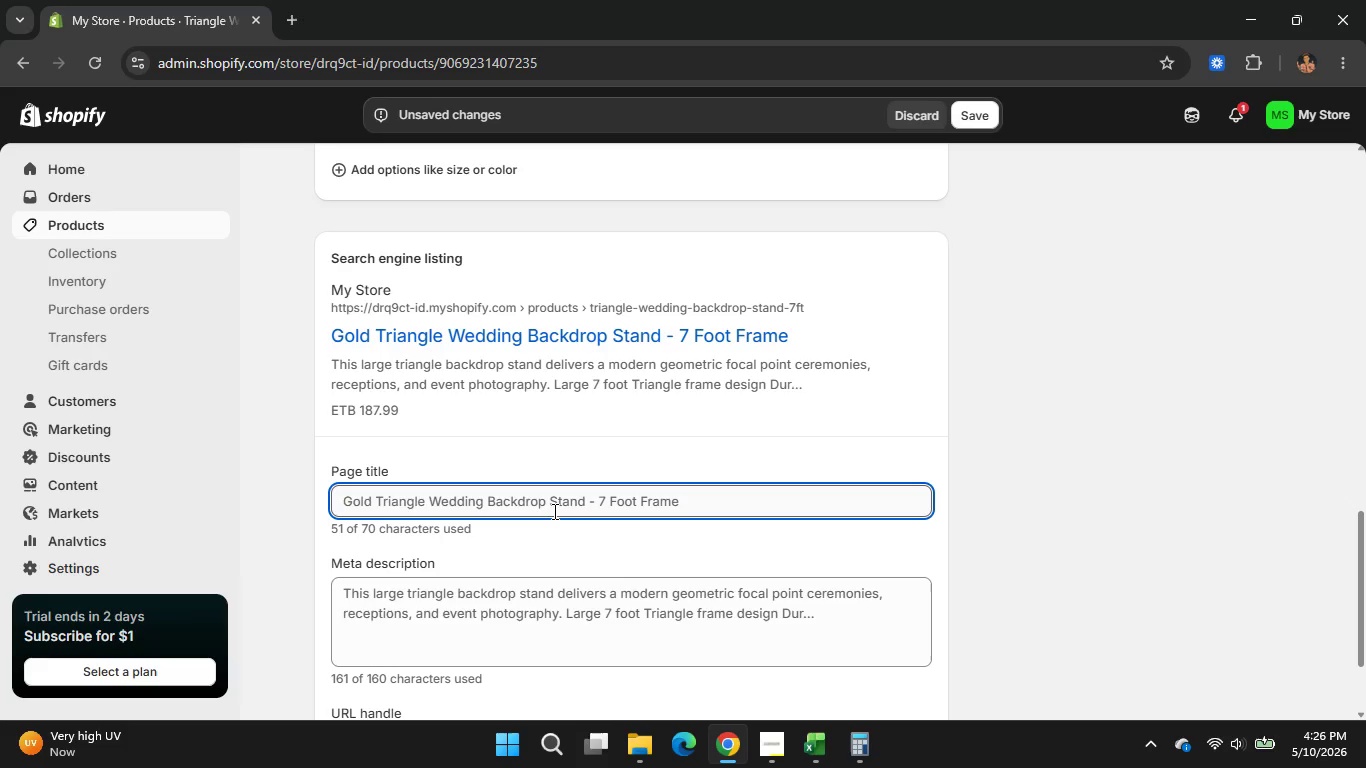 
left_click_drag(start_coordinate=[686, 498], to_coordinate=[590, 504])
 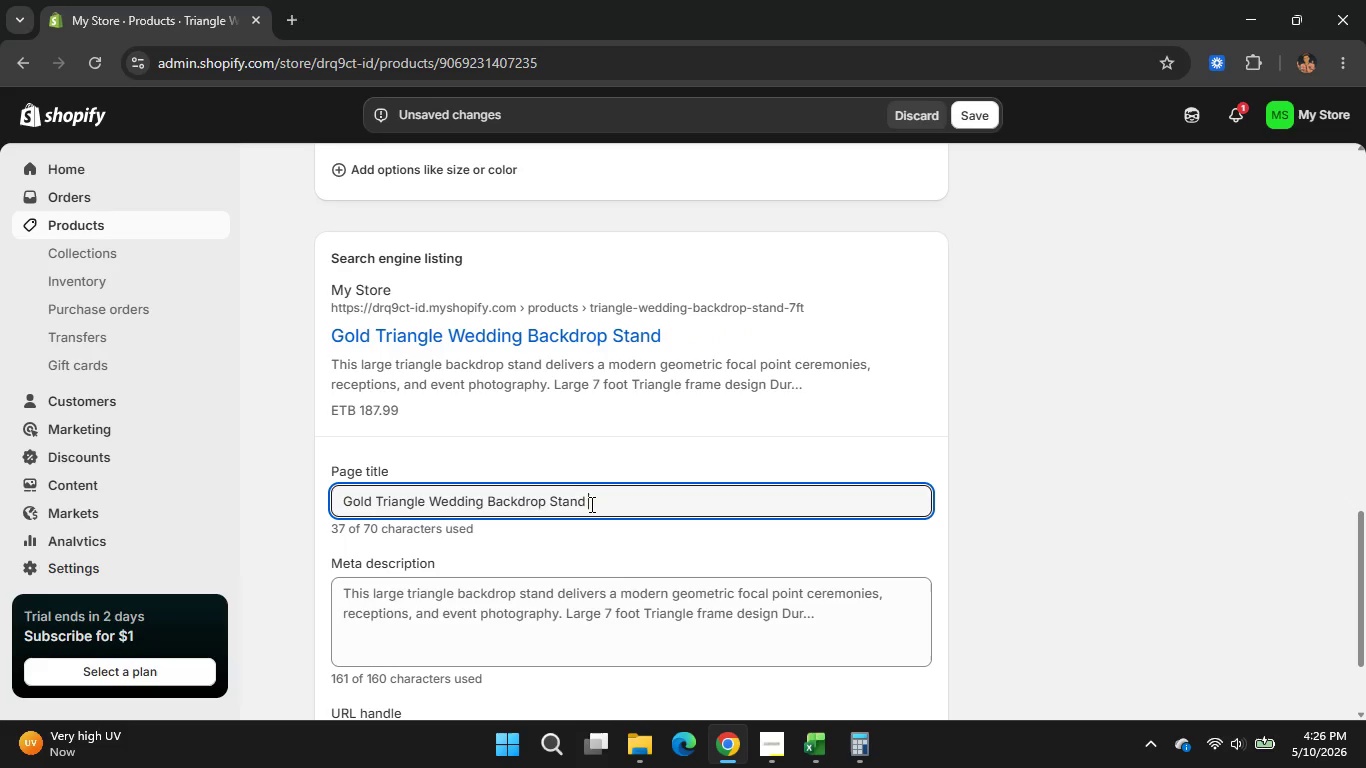 
key(Backspace)
type(| Ceremony Decor)
 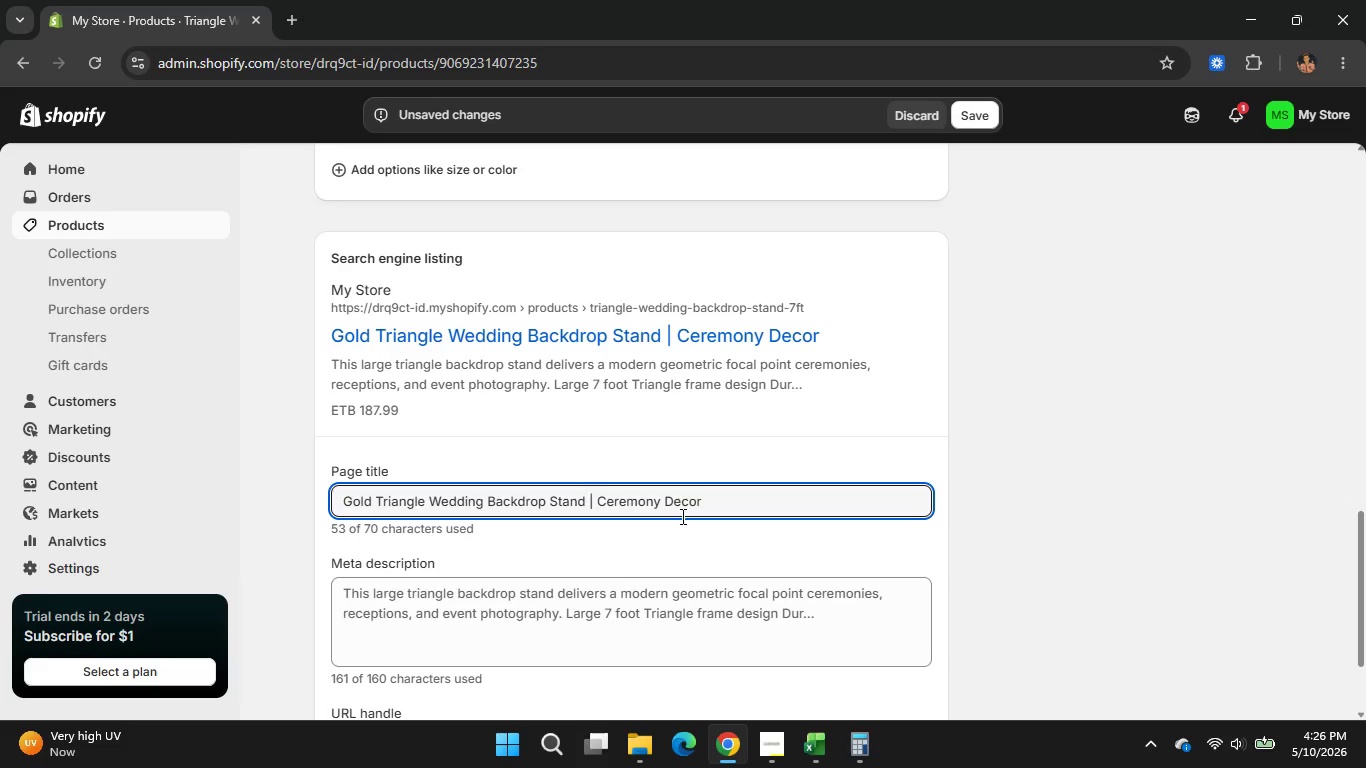 
left_click([542, 607])
 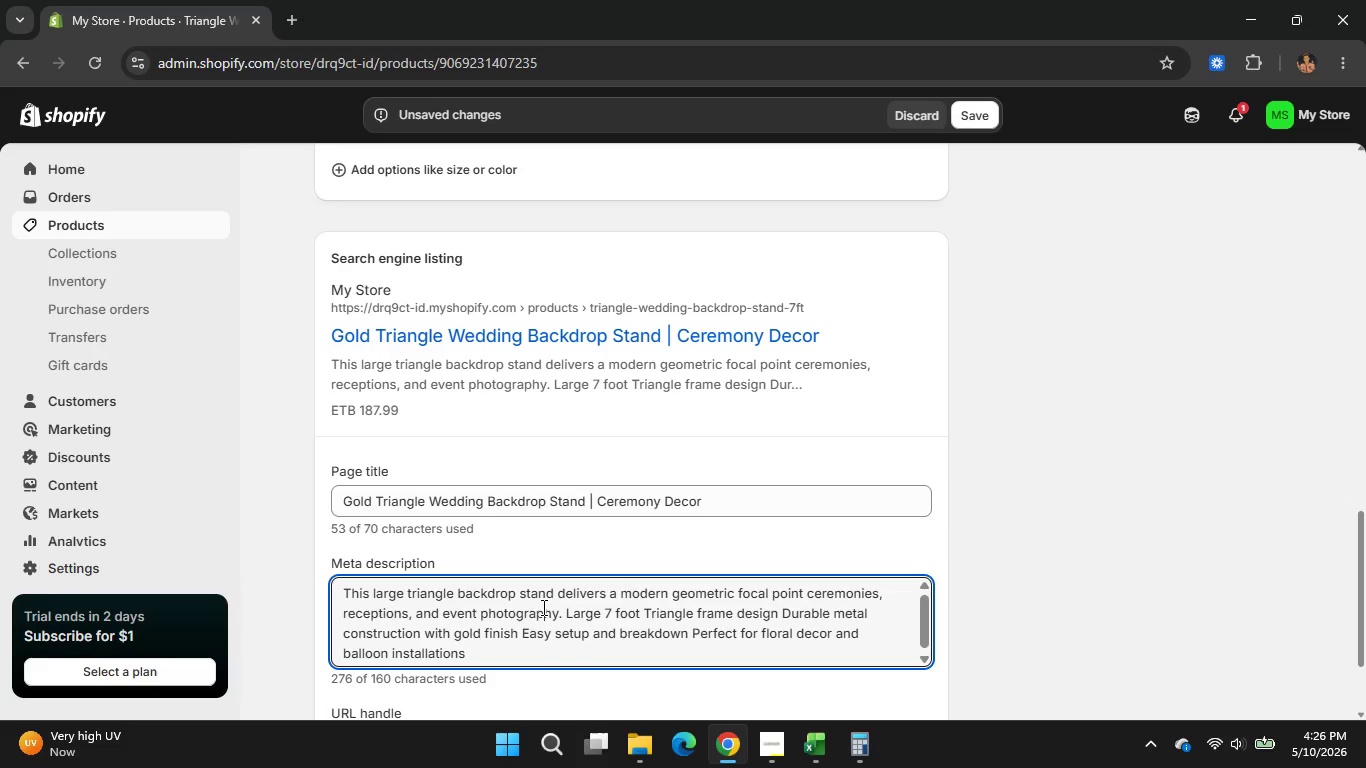 
key(Shift+A)
 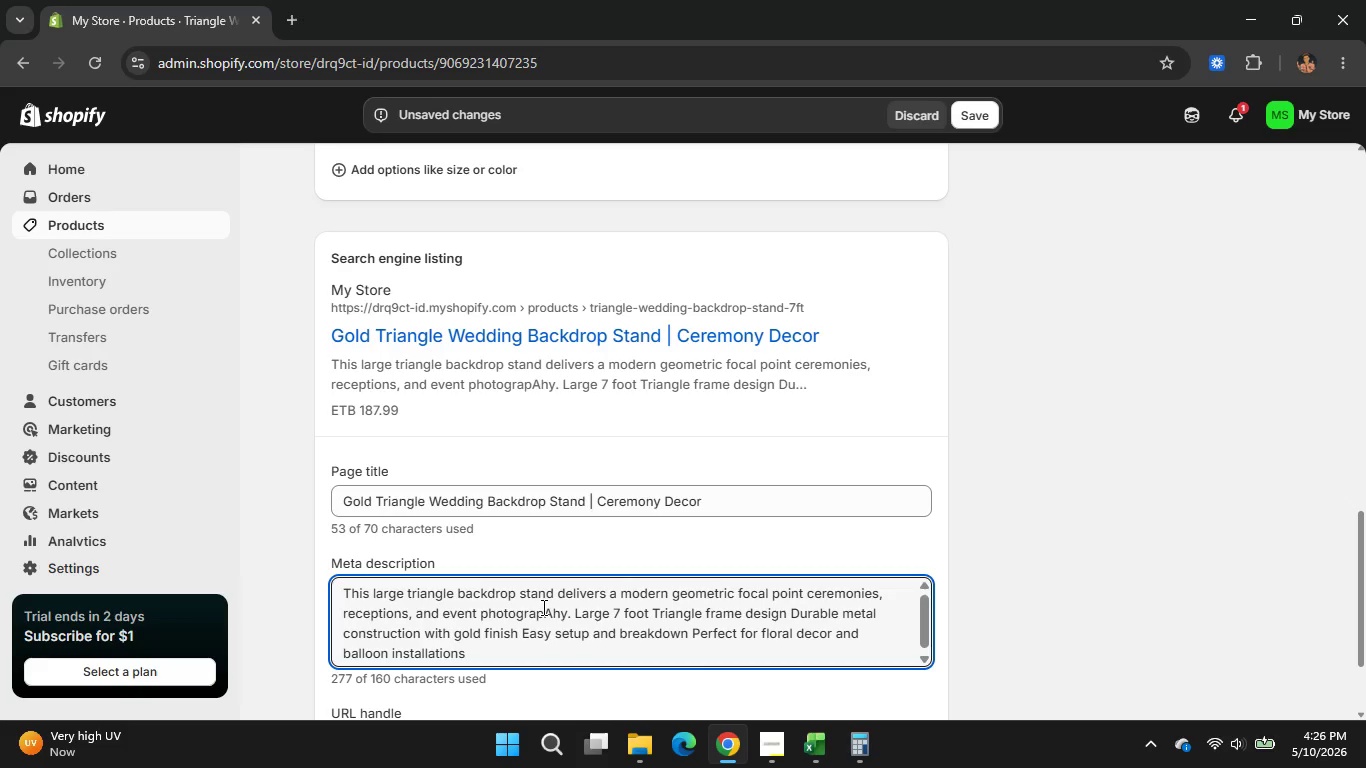 
key(Control+A)
 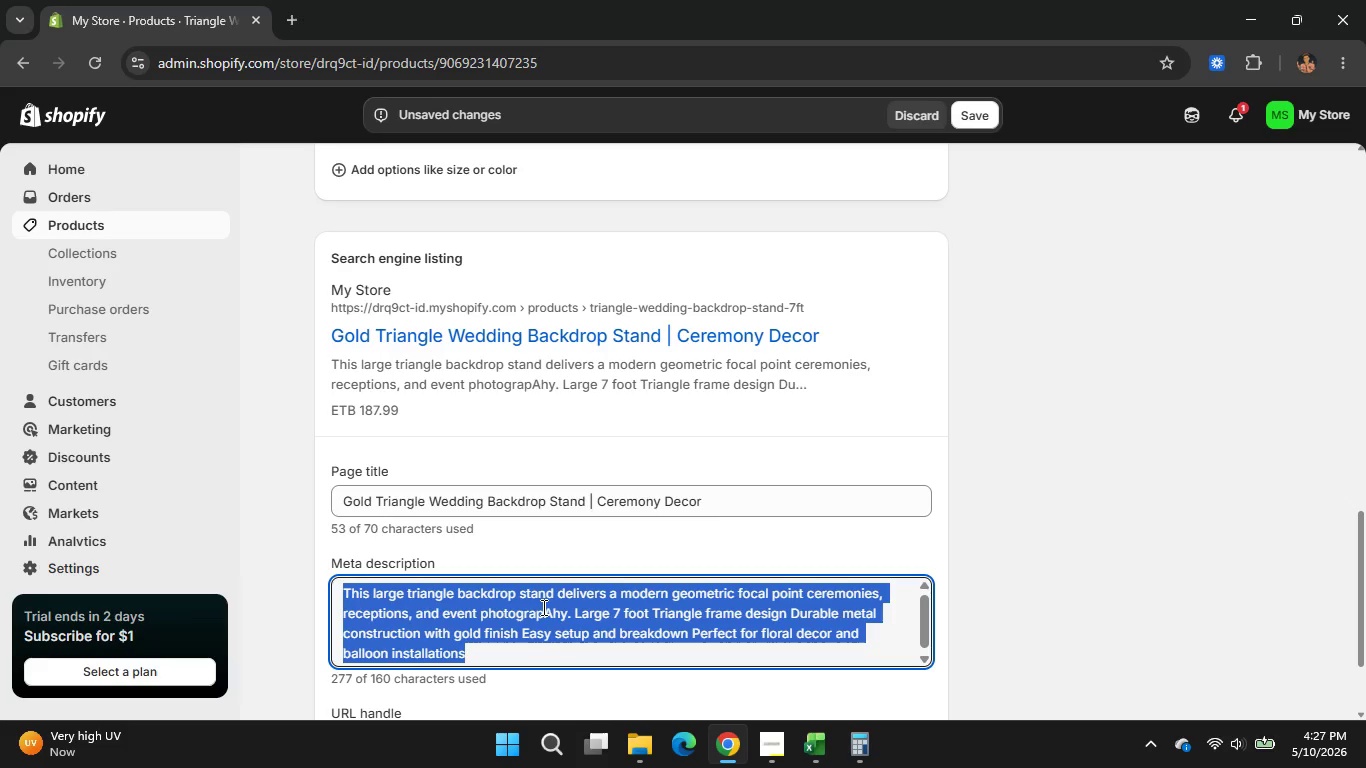 
wait(5.75)
 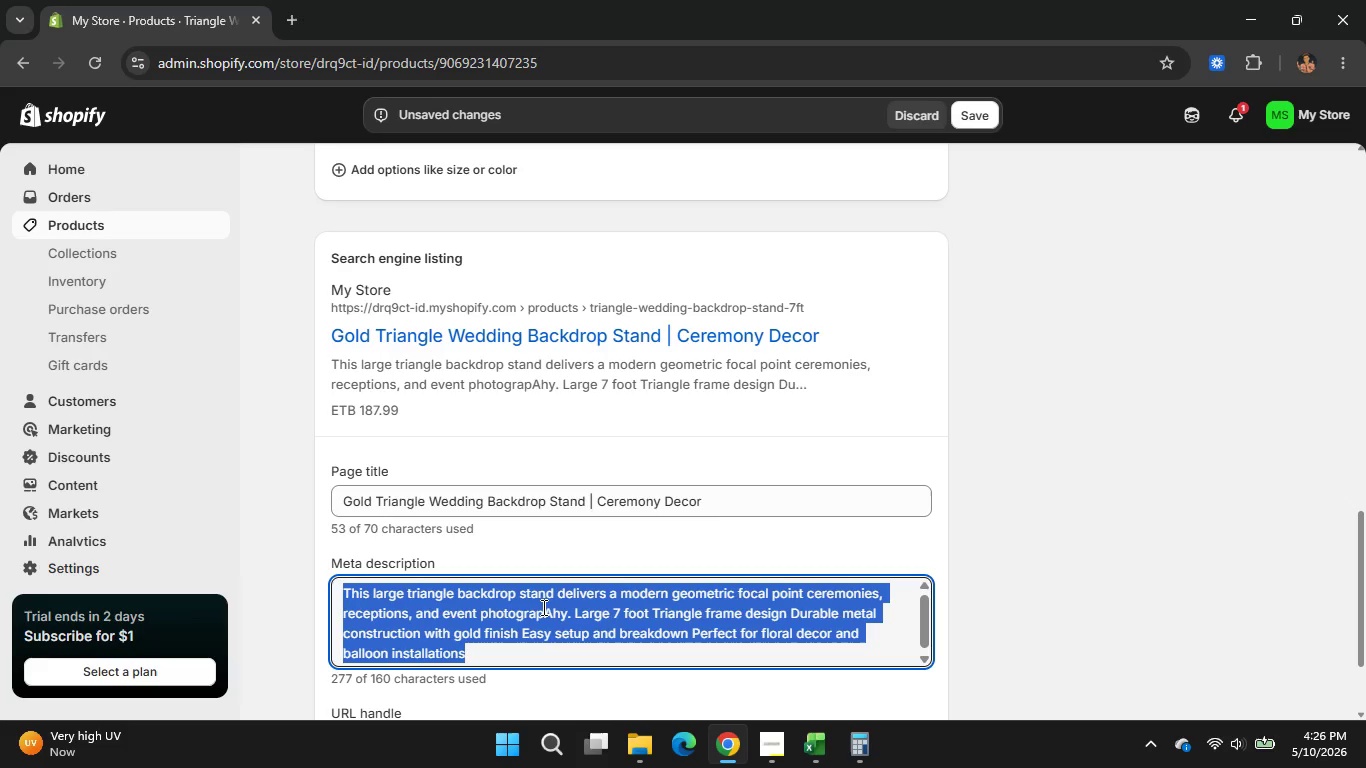 
type(Large gold triangle )
 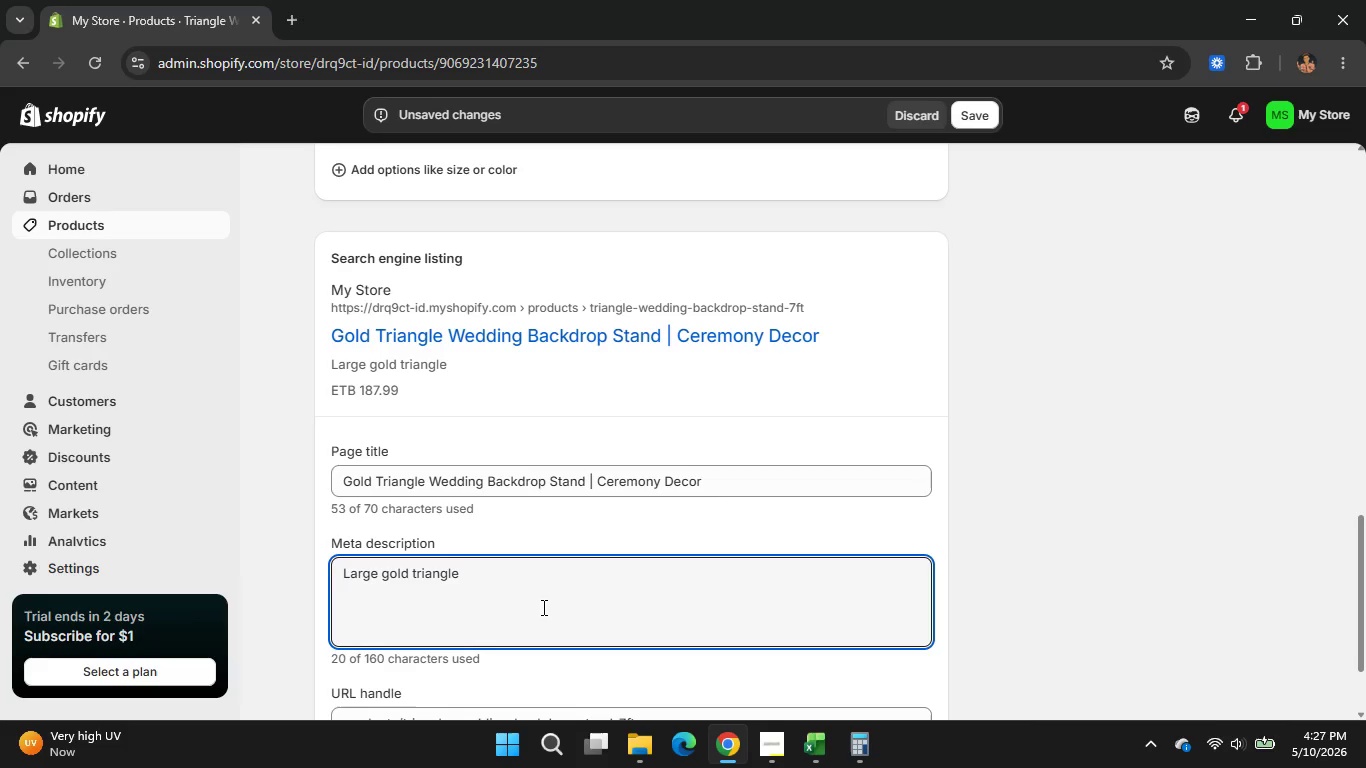 
type(backdrop )
 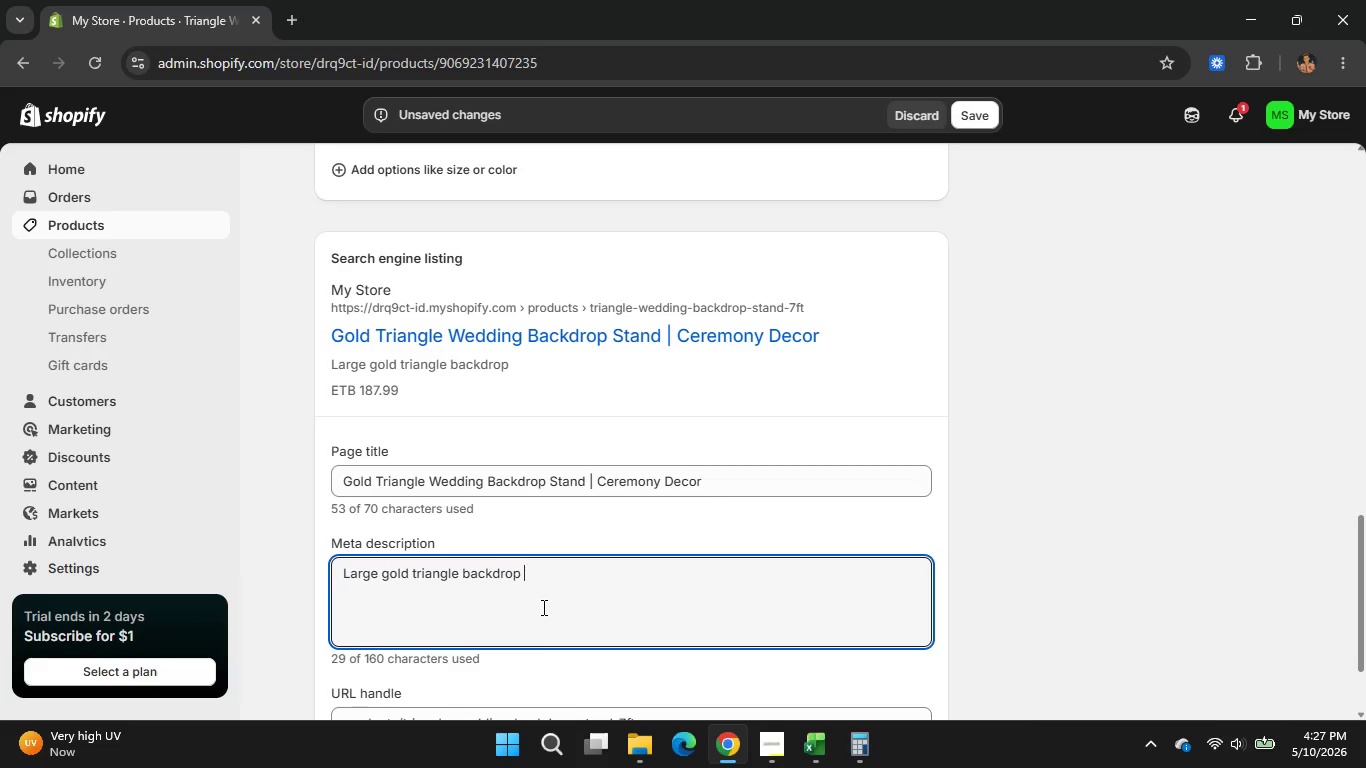 
wait(5.84)
 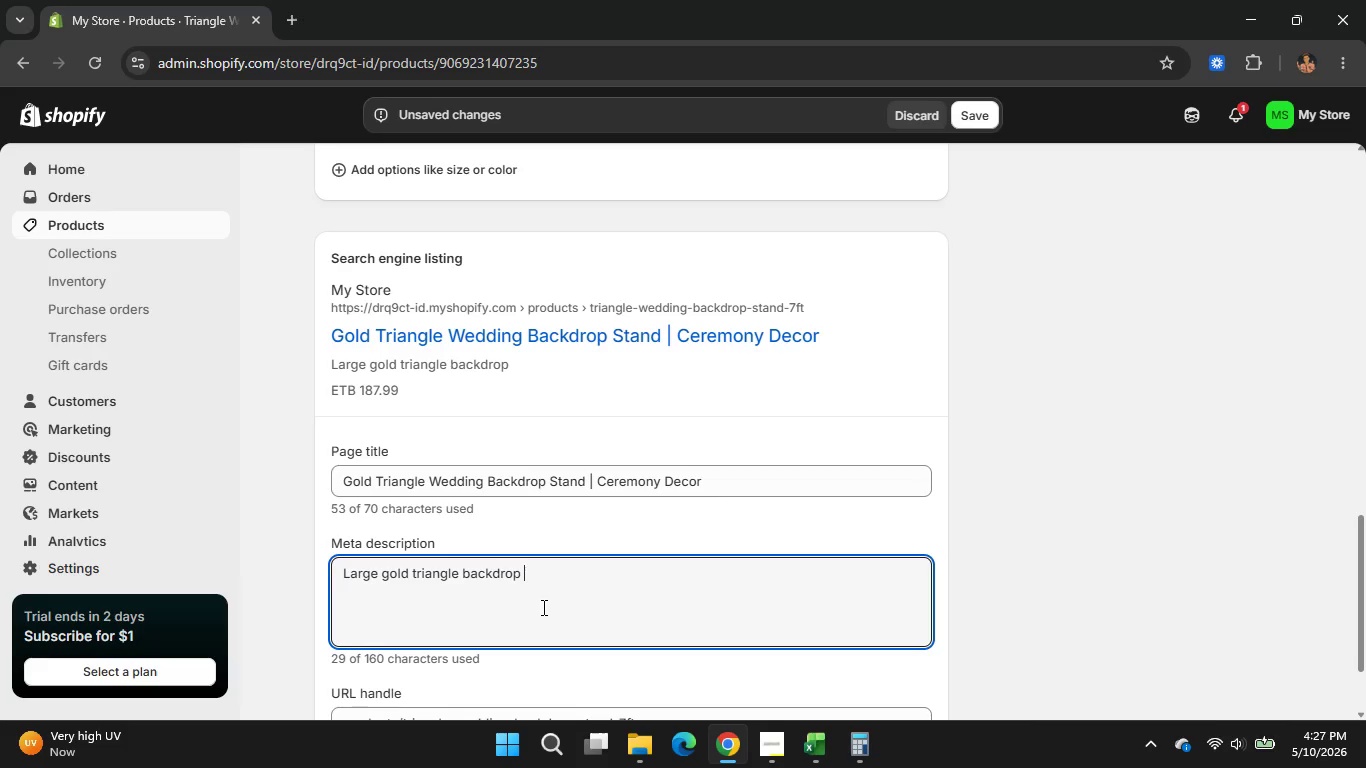 
type(stand for wedding )
 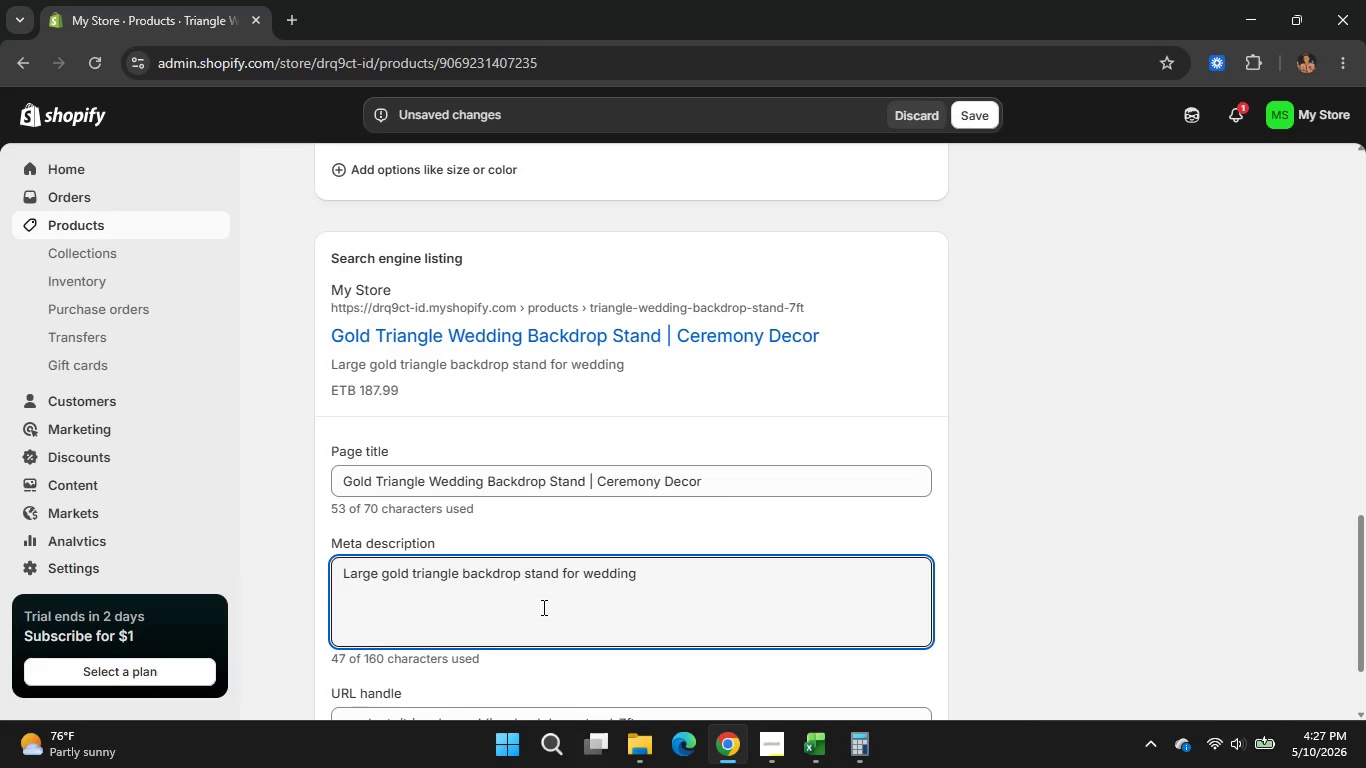 
type(ceremonies)
 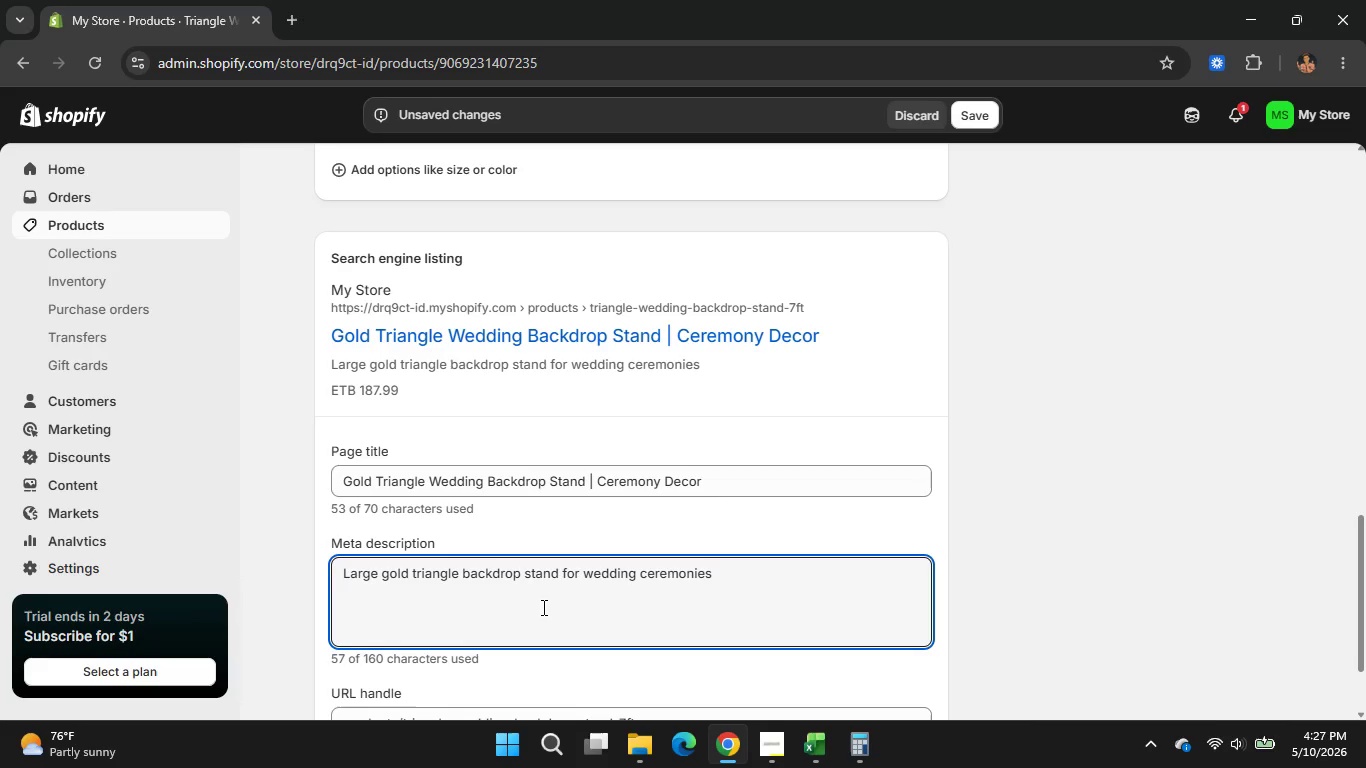 
type(, floralinstallations)
 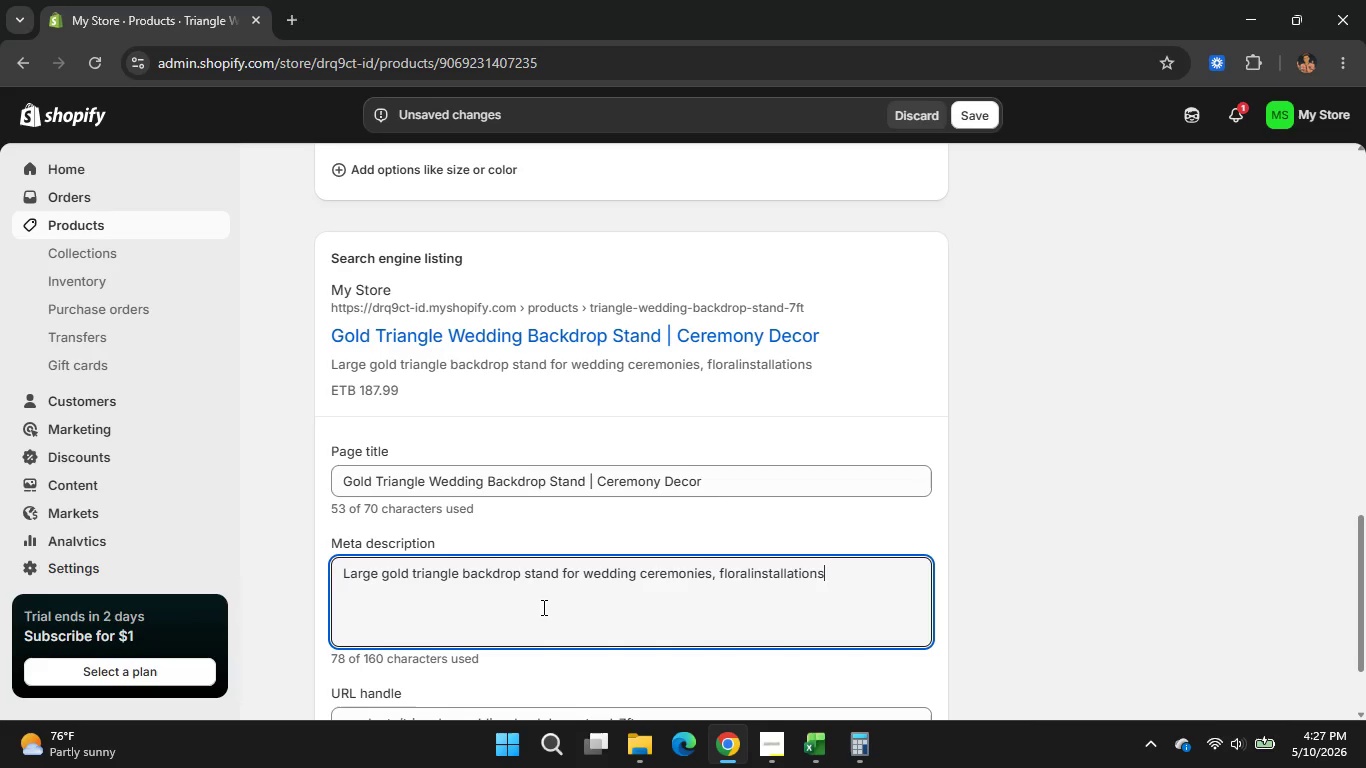 
hold_key(key=ArrowLeft, duration=0.78)
 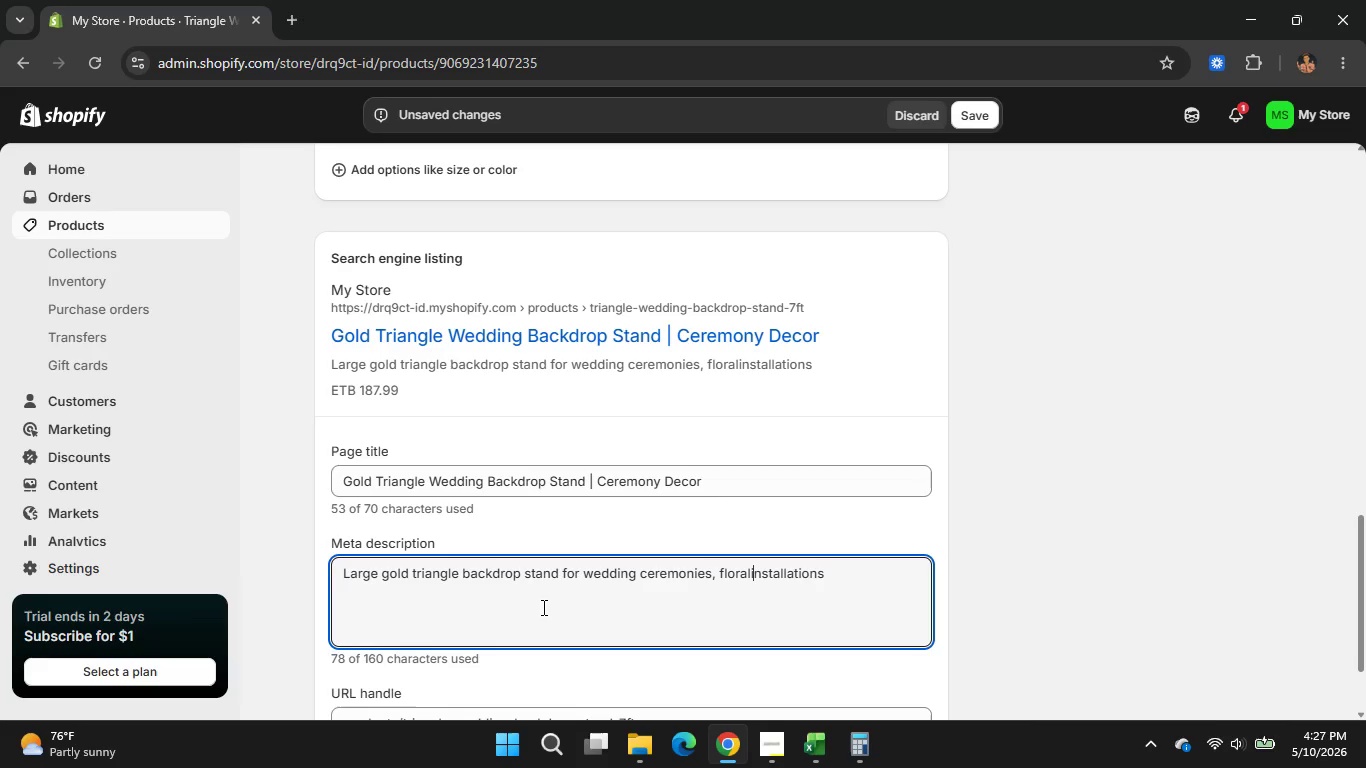 
key(ArrowLeft)
 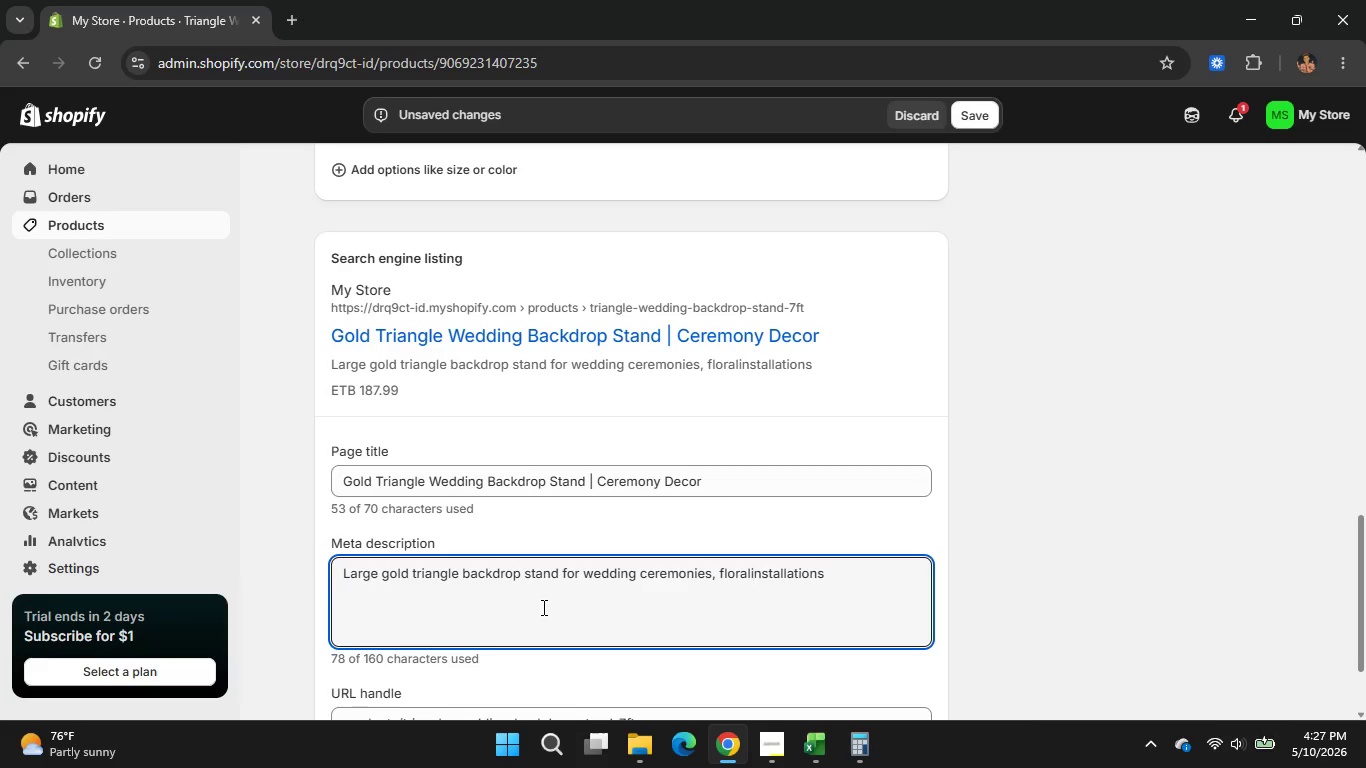 
key(ArrowLeft)
 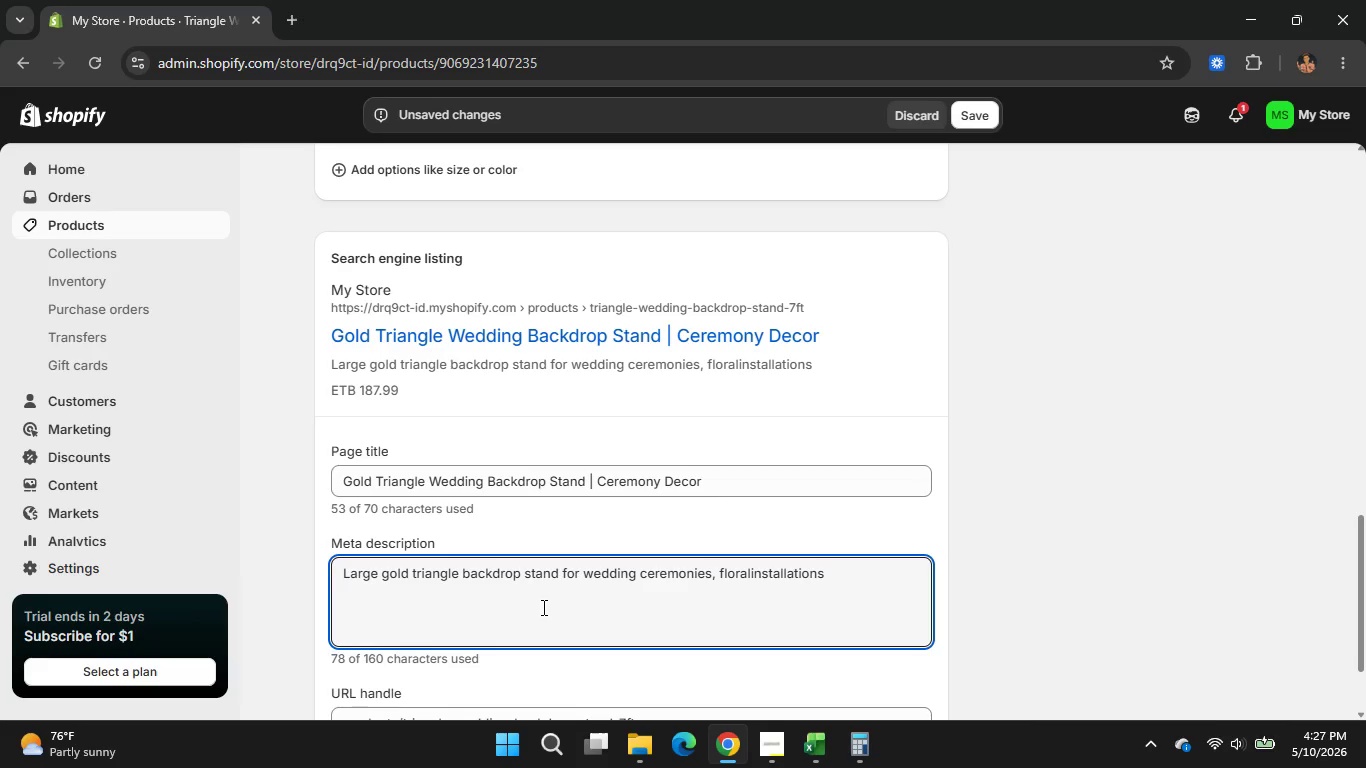 
key(Space)
 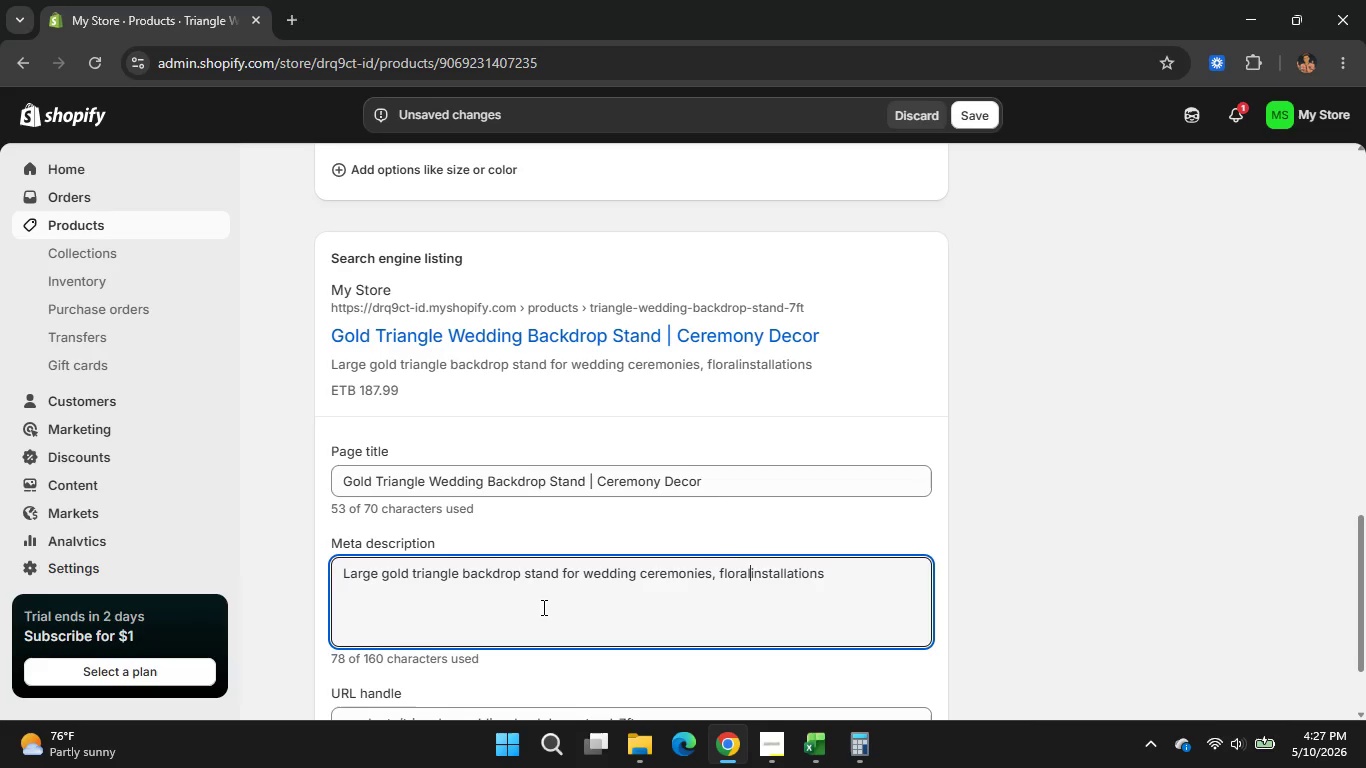 
hold_key(key=ArrowRight, duration=1.08)
 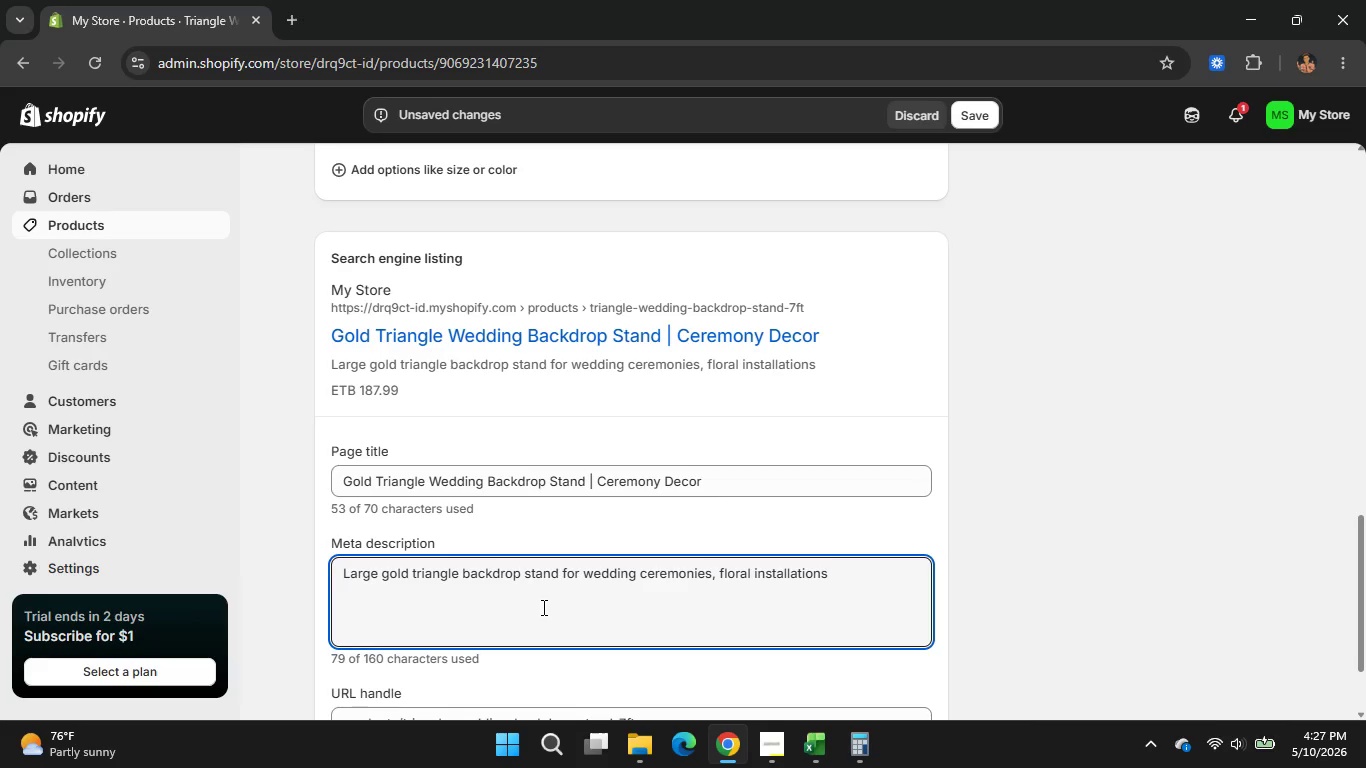 
hold_key(key=ArrowRight, duration=0.52)
 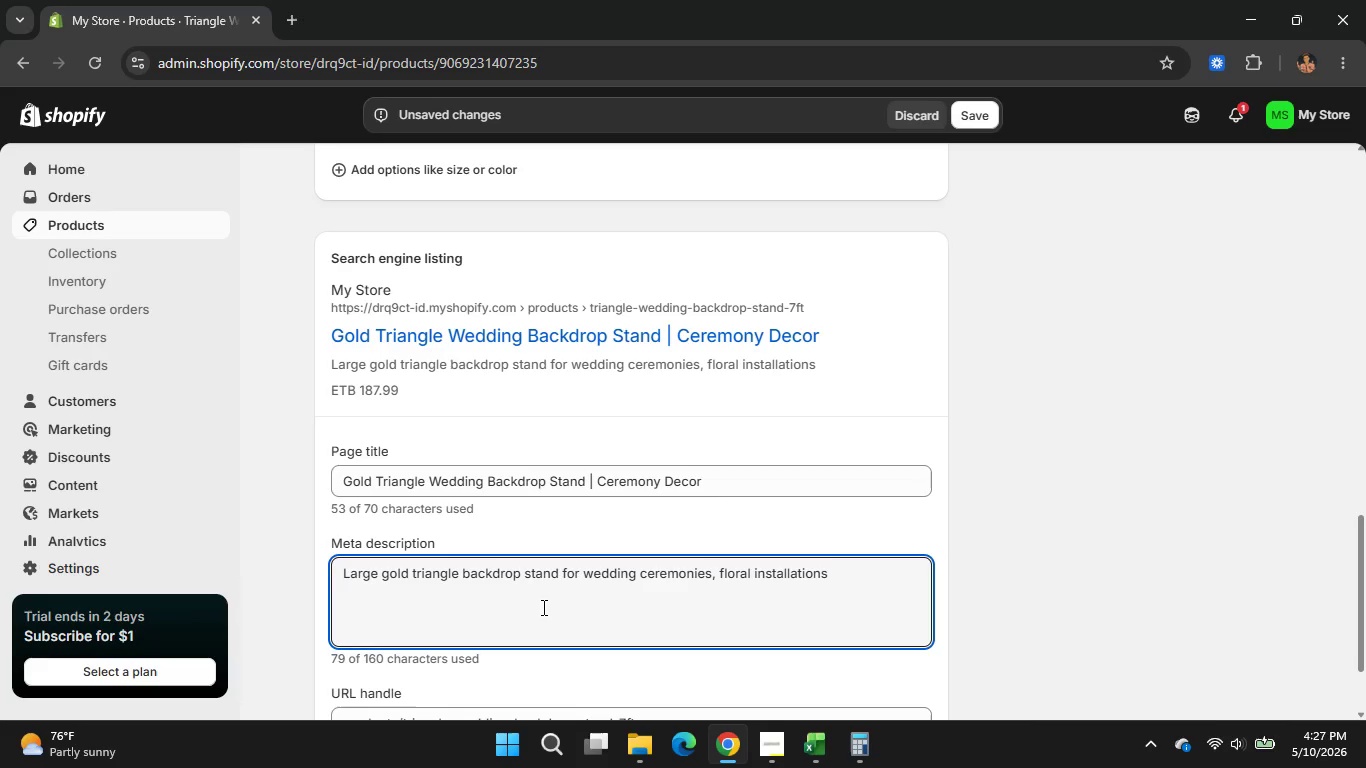 
wait(7.0)
 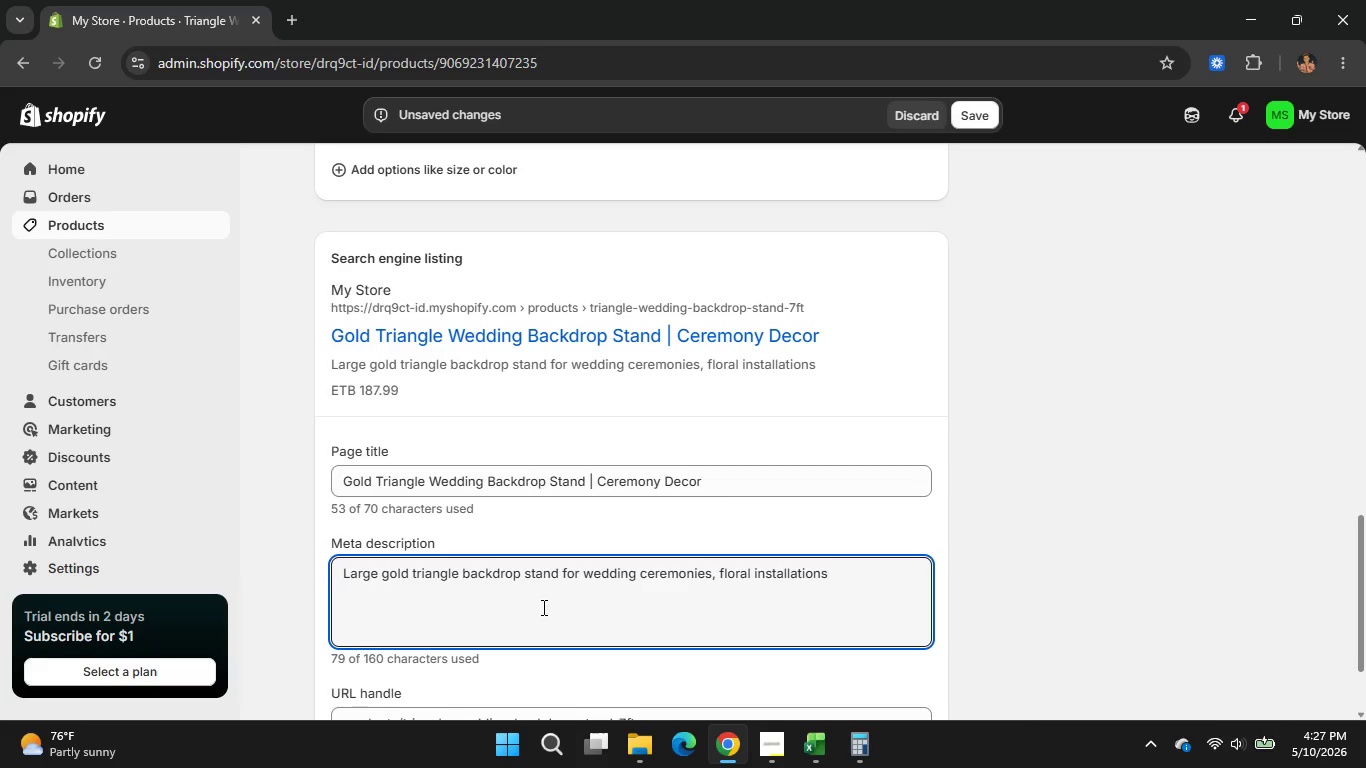 
type(, and )
 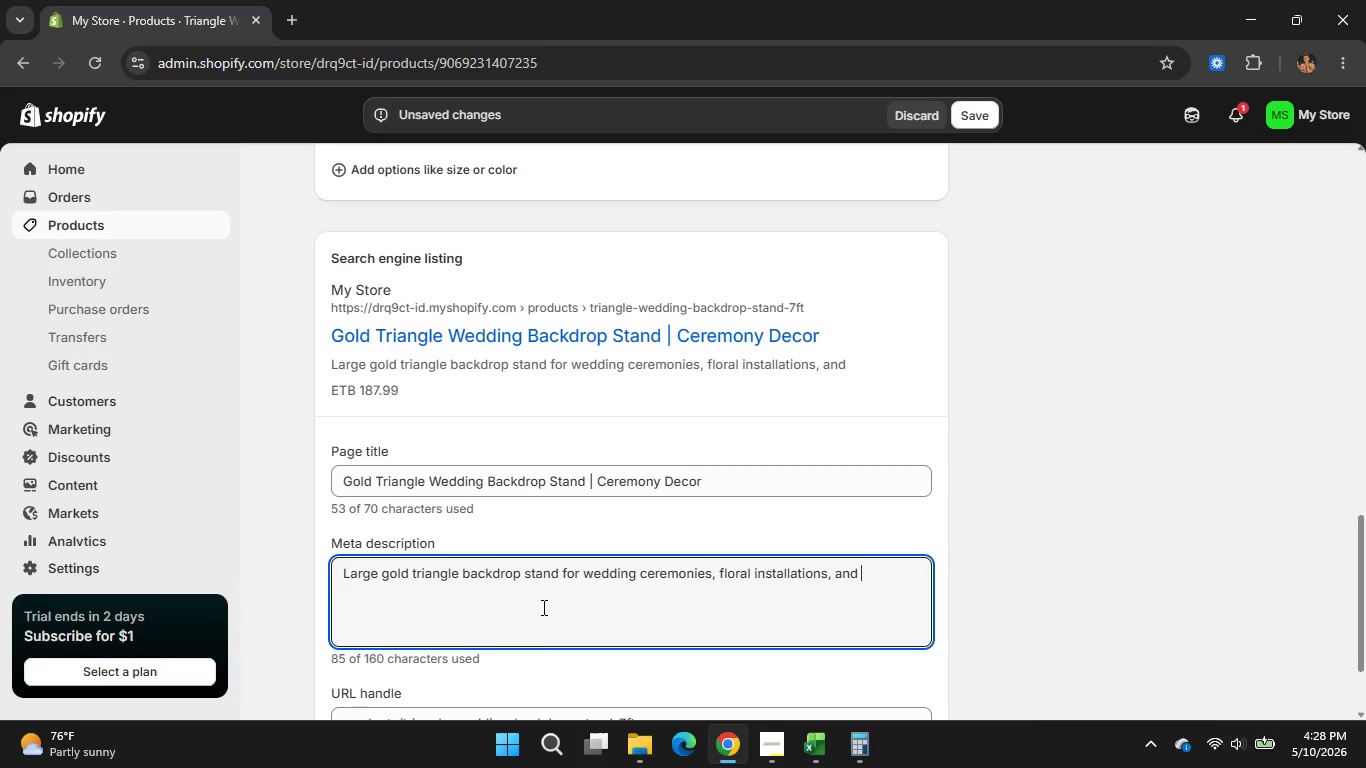 
wait(6.23)
 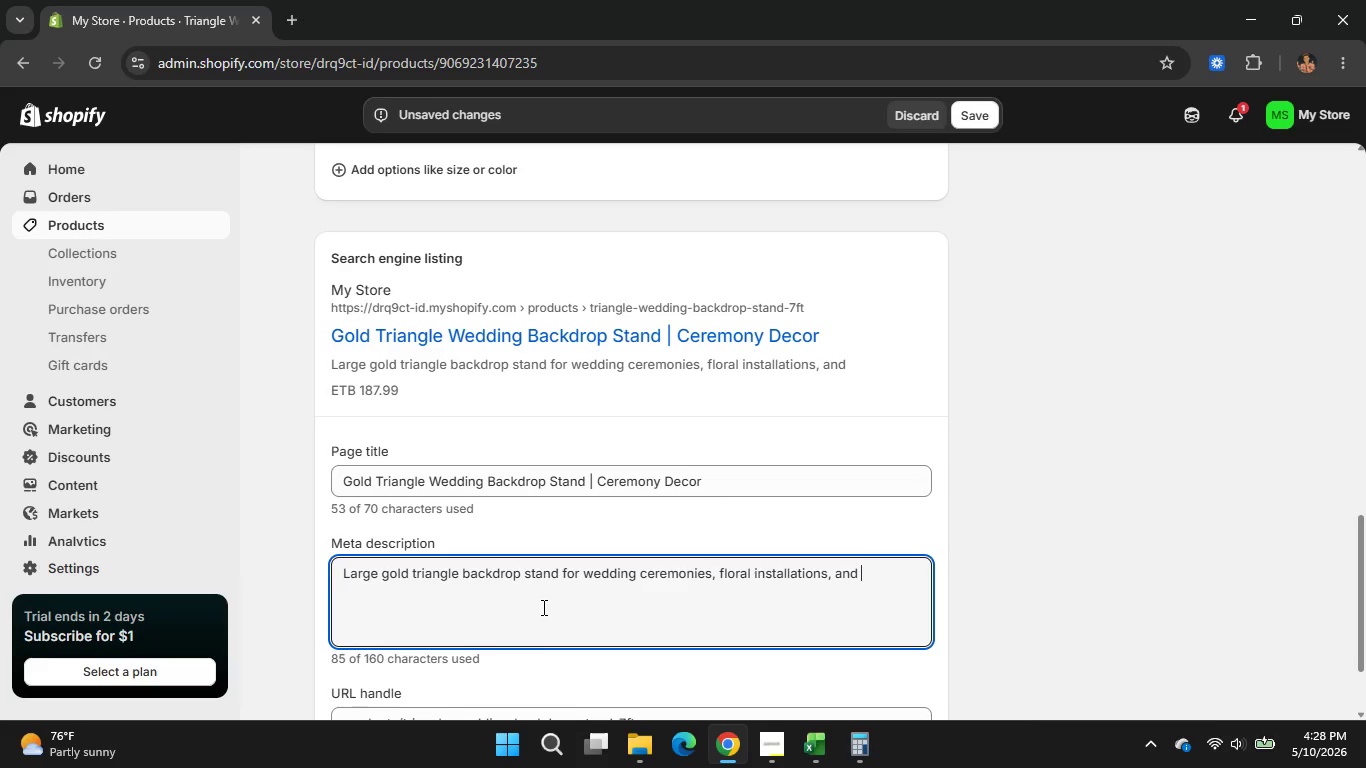 
type(event )
 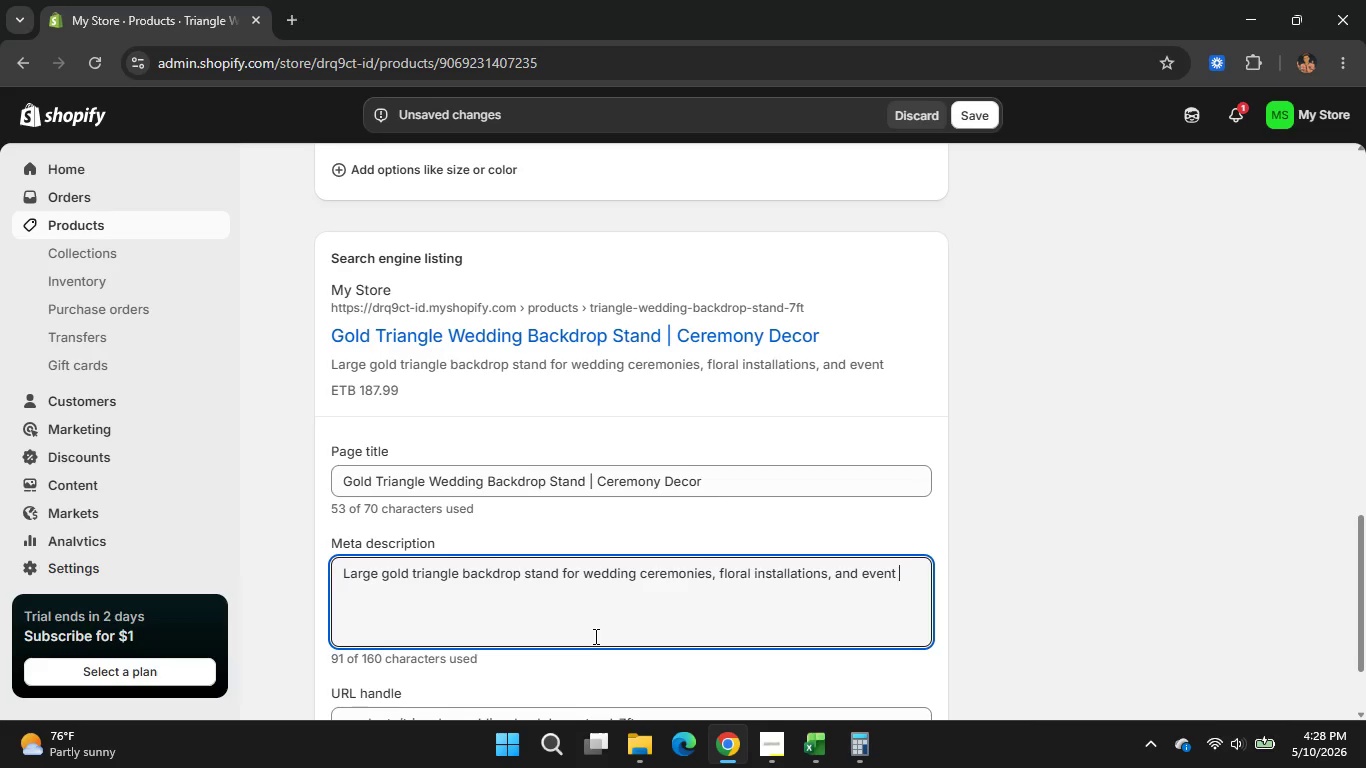 
type(phptp)
key(Backspace)
key(Backspace)
key(Backspace)
type(oto backdrops.)
 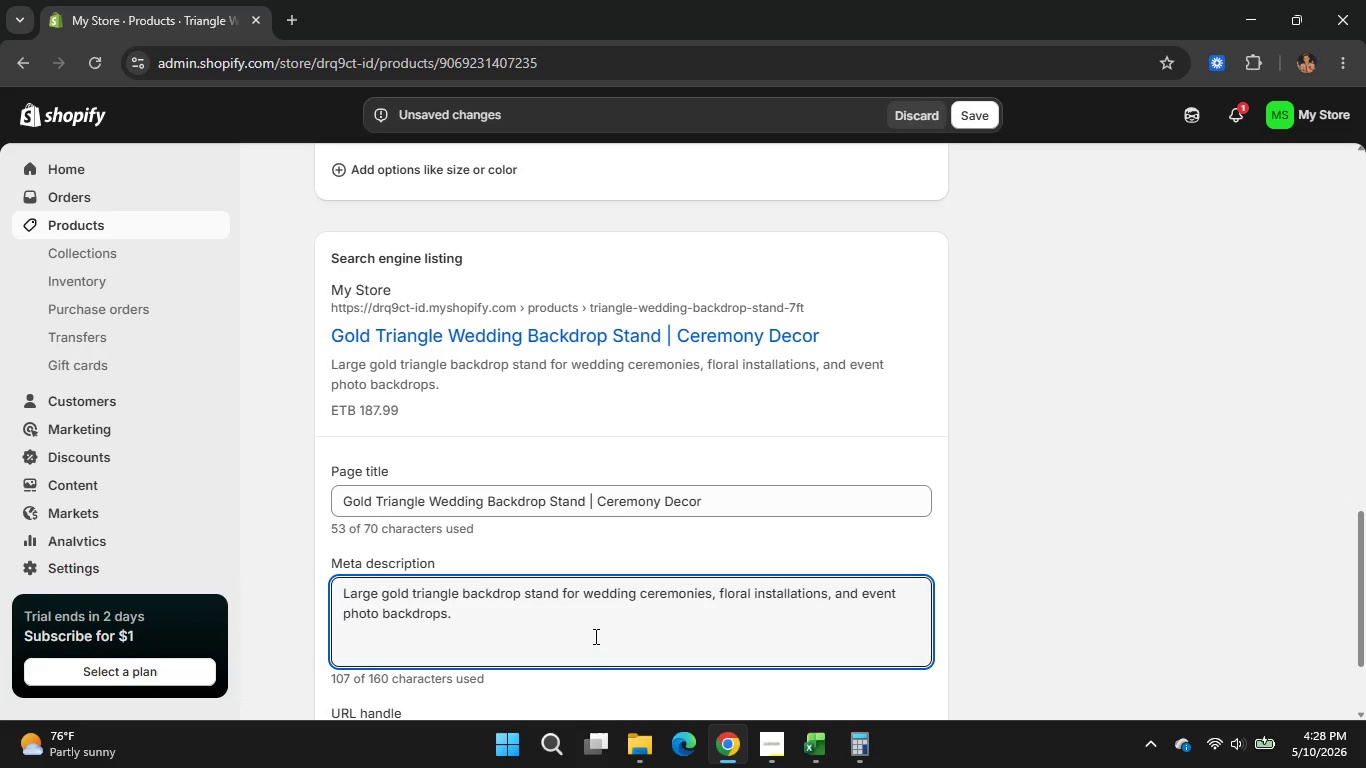 
wait(6.59)
 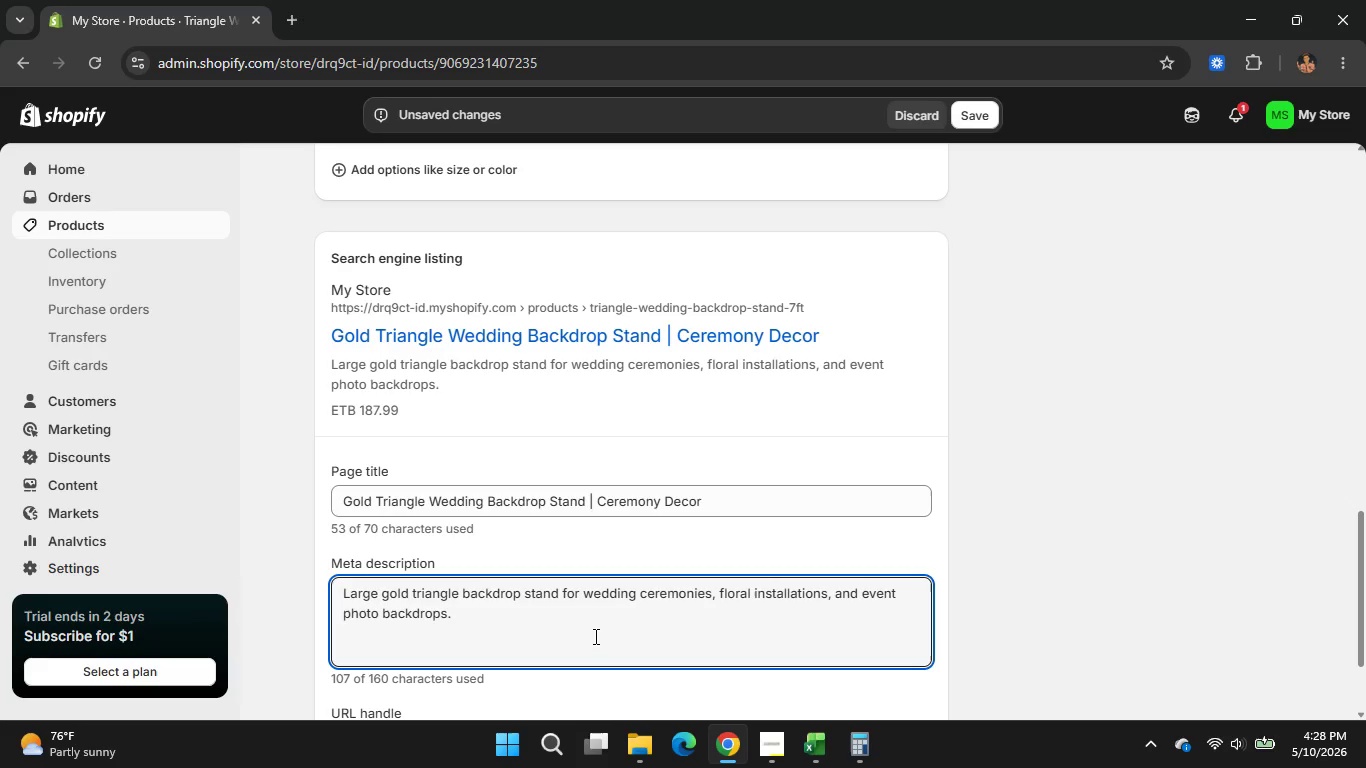 
scroll: coordinate [638, 642], scroll_direction: down, amount: 2.0
 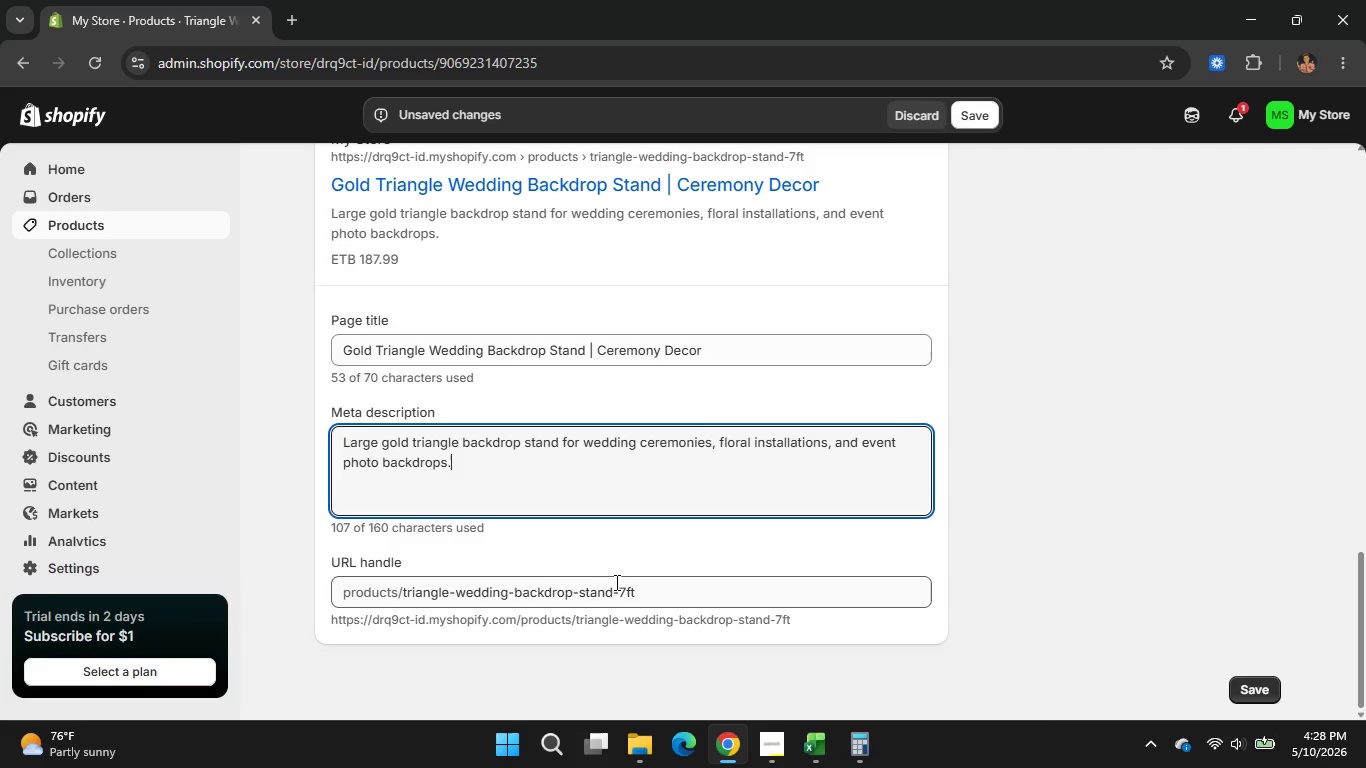 
left_click_drag(start_coordinate=[645, 589], to_coordinate=[614, 584])
 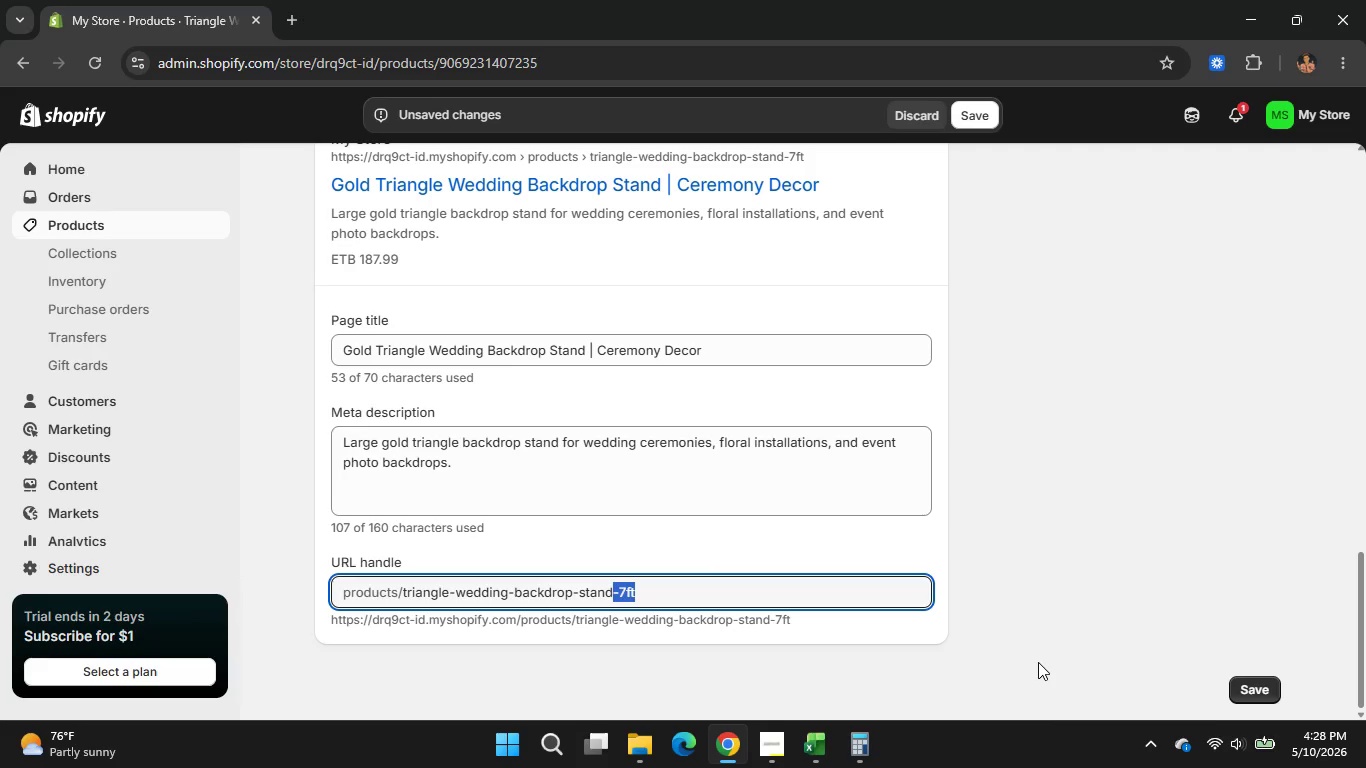 
key(Backspace)
 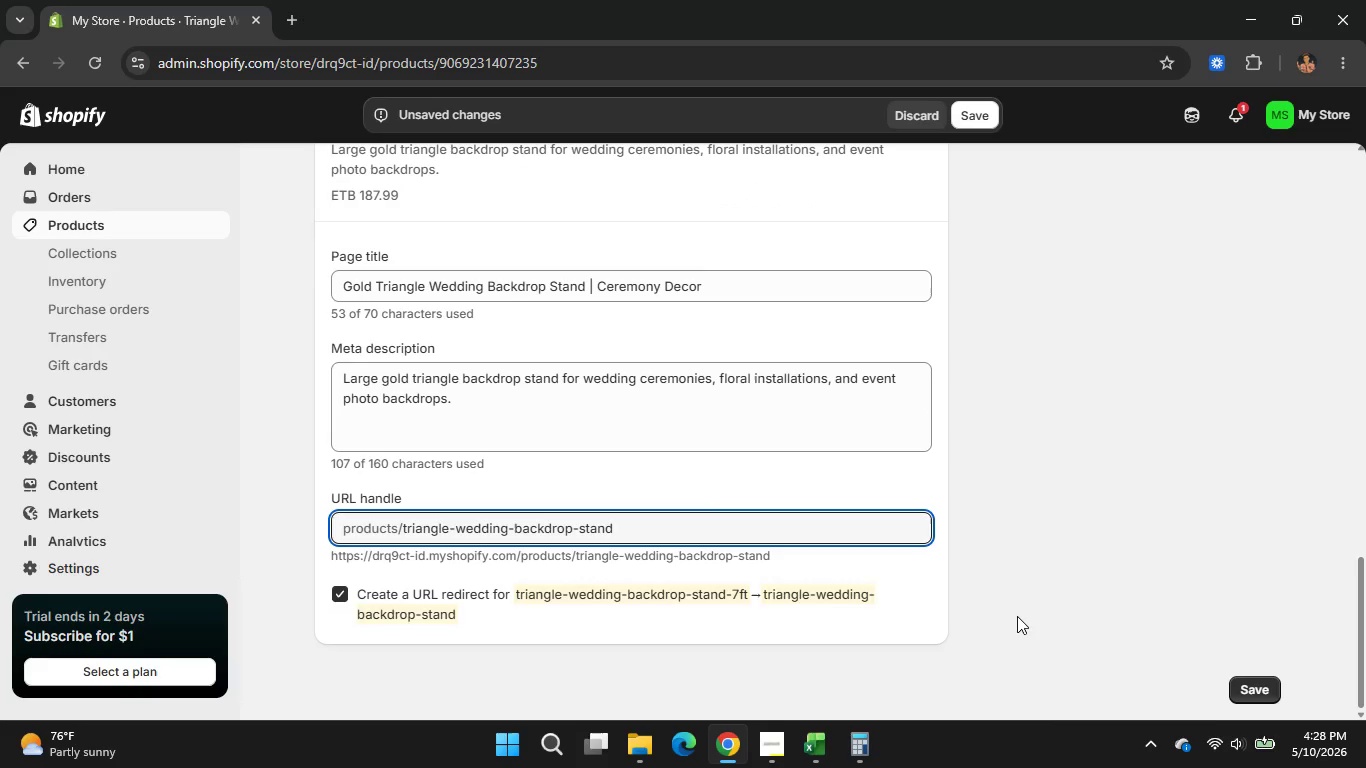 
scroll: coordinate [1017, 616], scroll_direction: down, amount: 4.0
 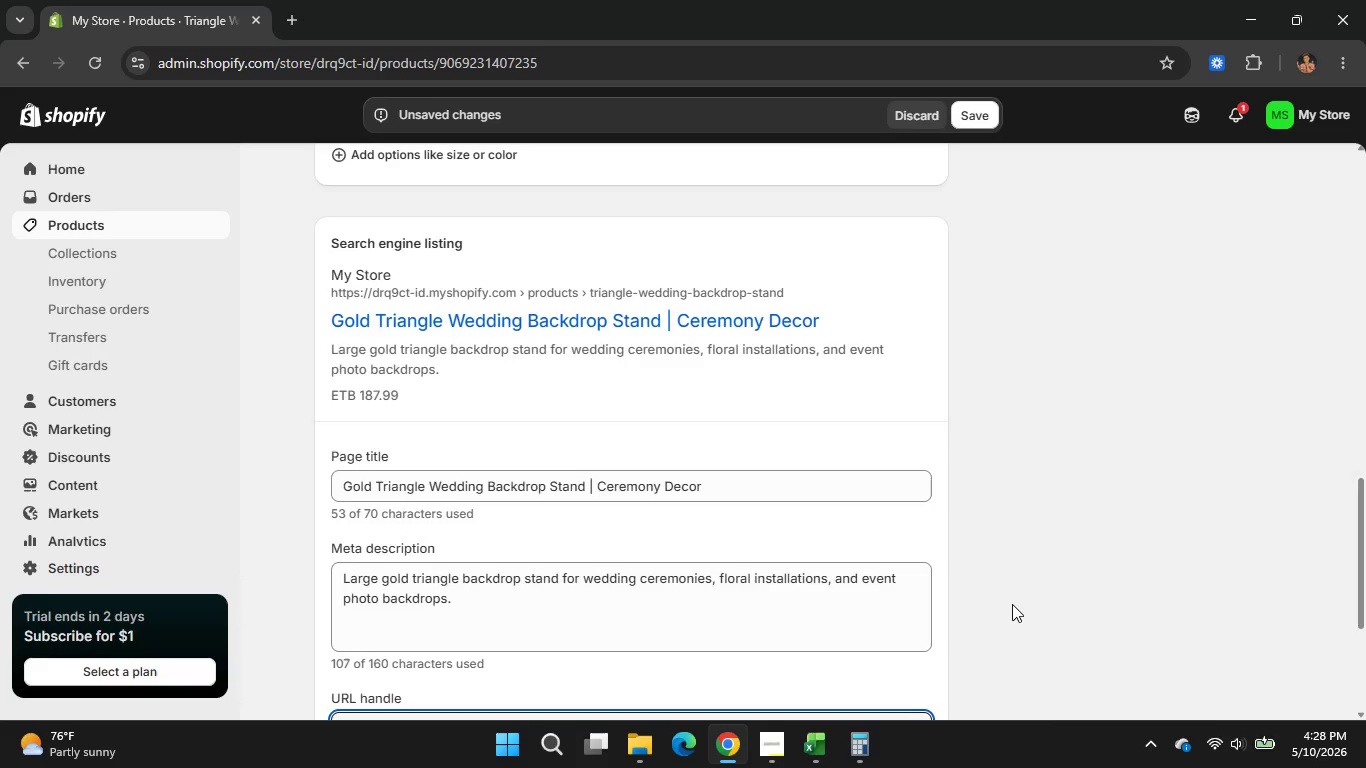 
scroll: coordinate [1012, 604], scroll_direction: up, amount: 5.0
 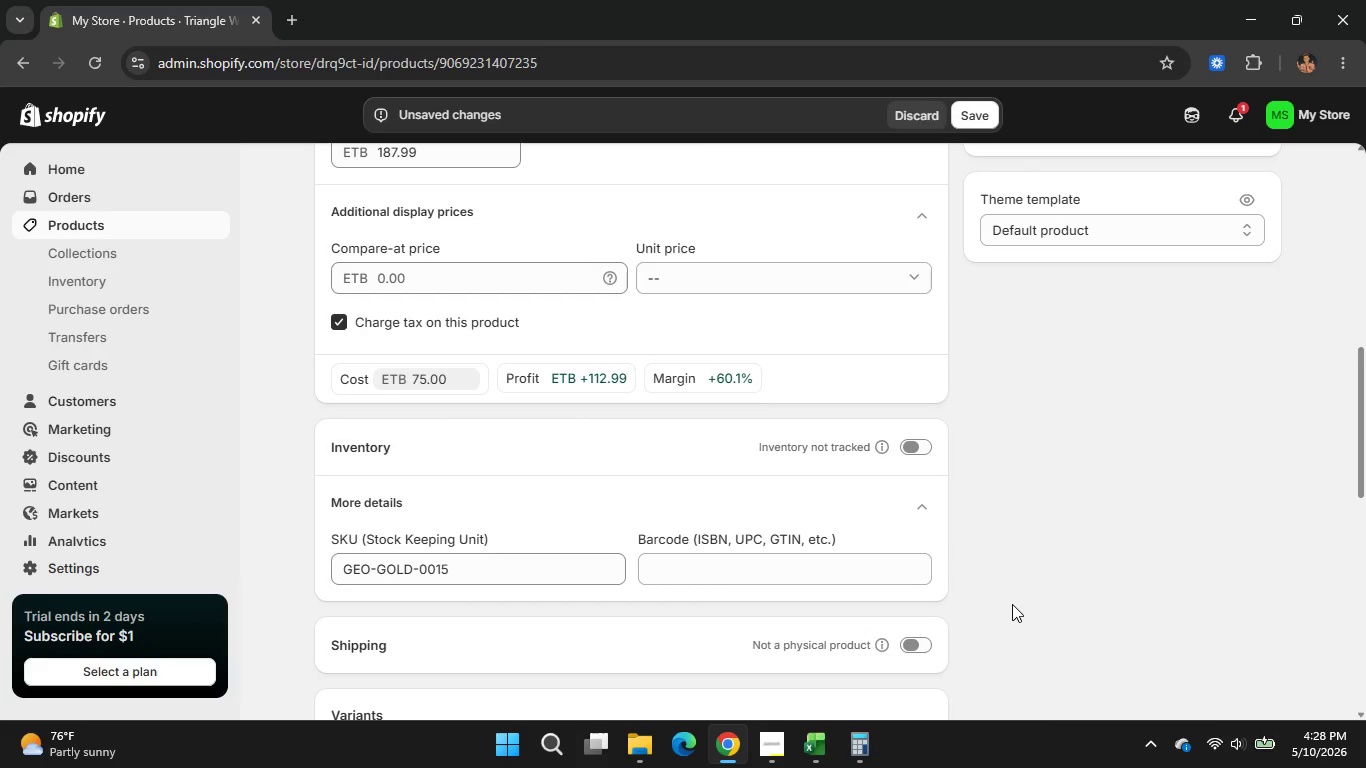 
wait(20.86)
 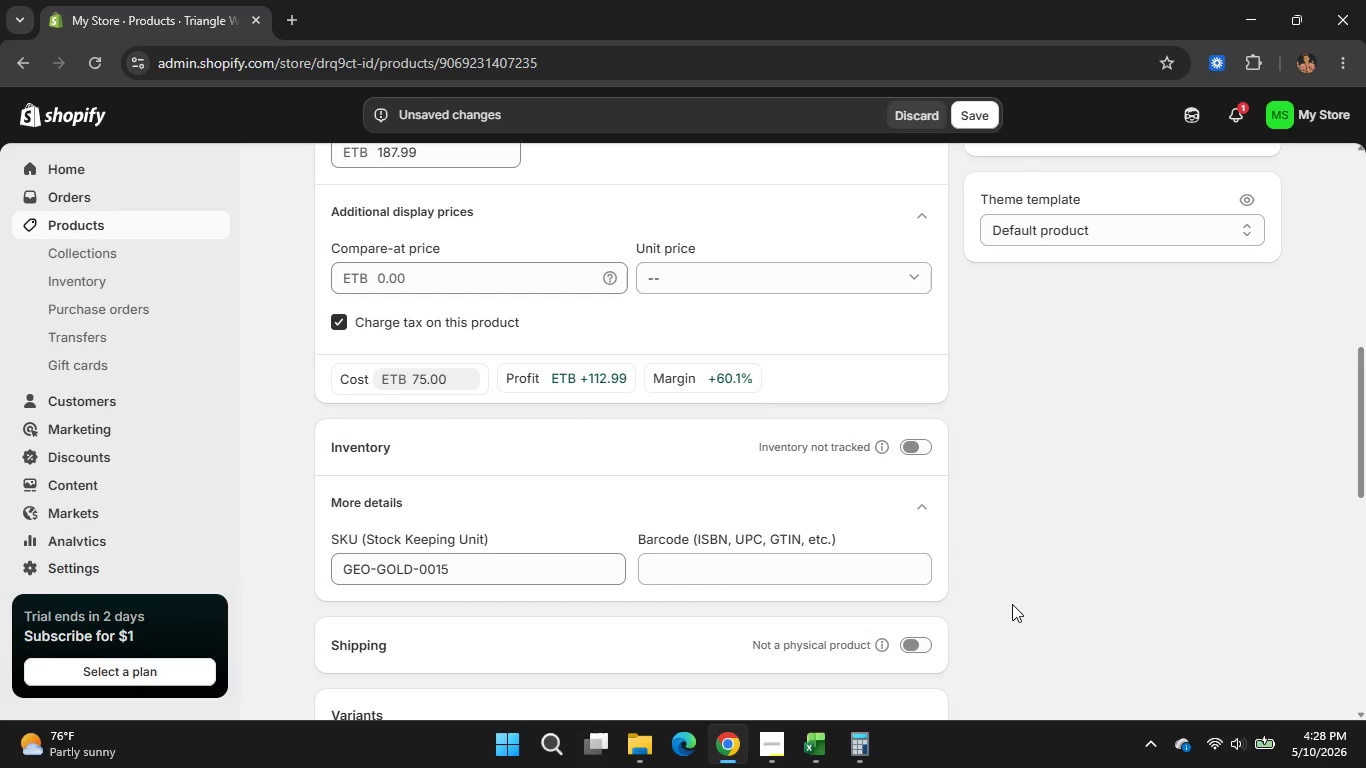 
scroll: coordinate [928, 543], scroll_direction: up, amount: 11.0
 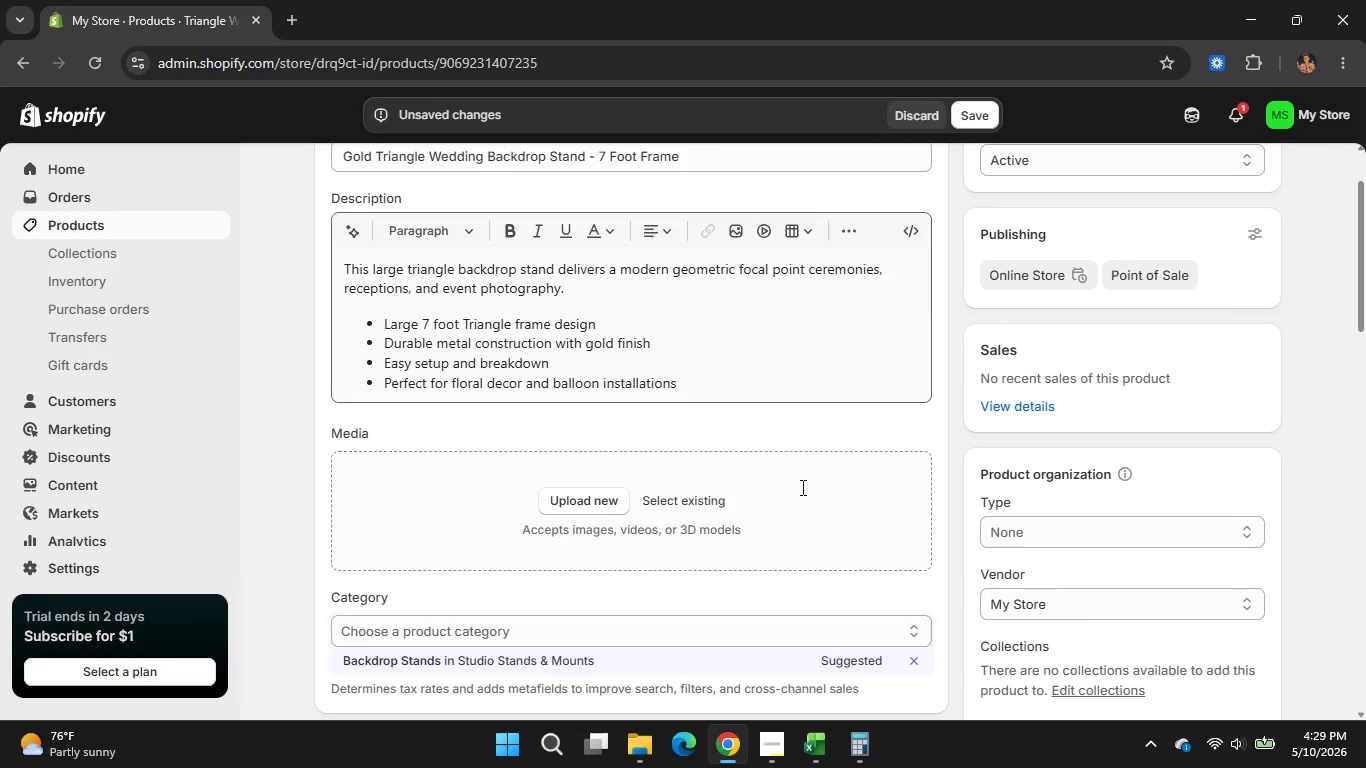 
scroll: coordinate [801, 487], scroll_direction: none, amount: 0.0
 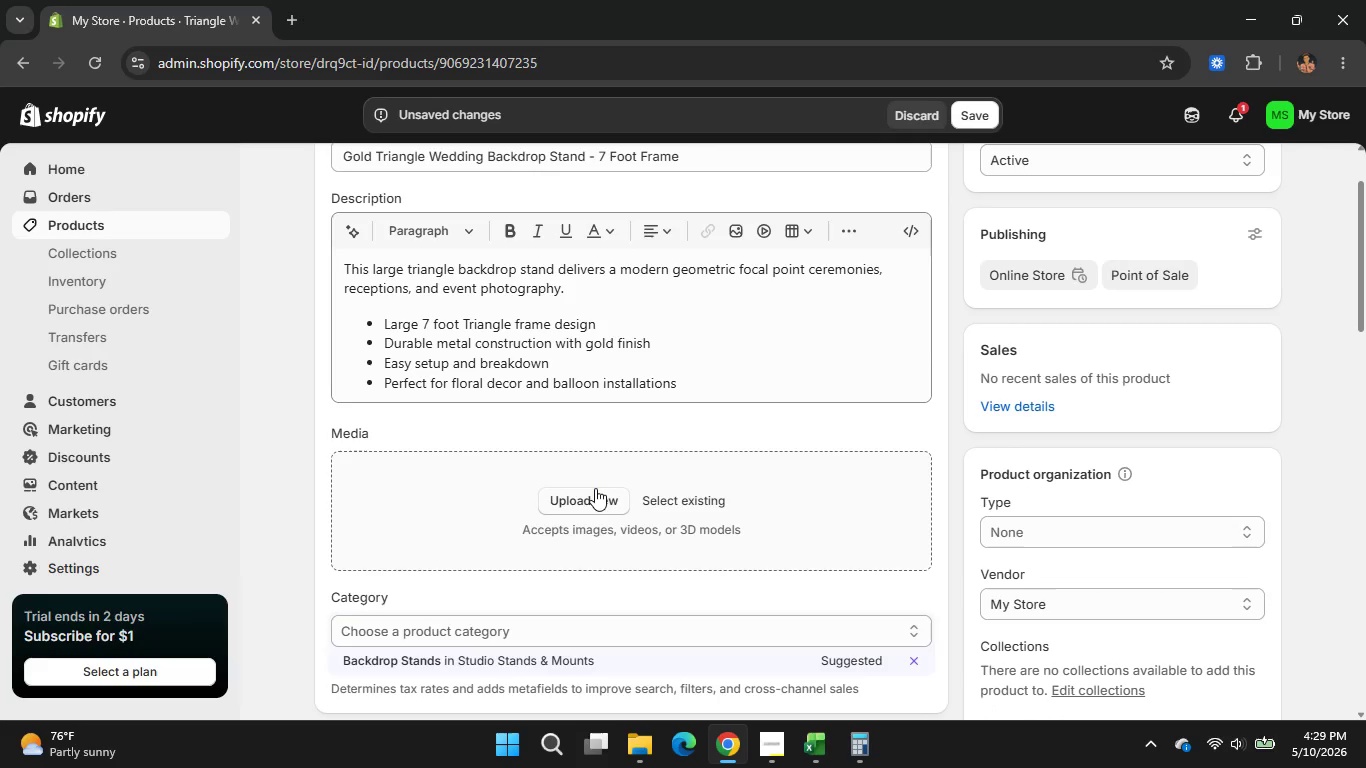 
left_click([595, 488])
 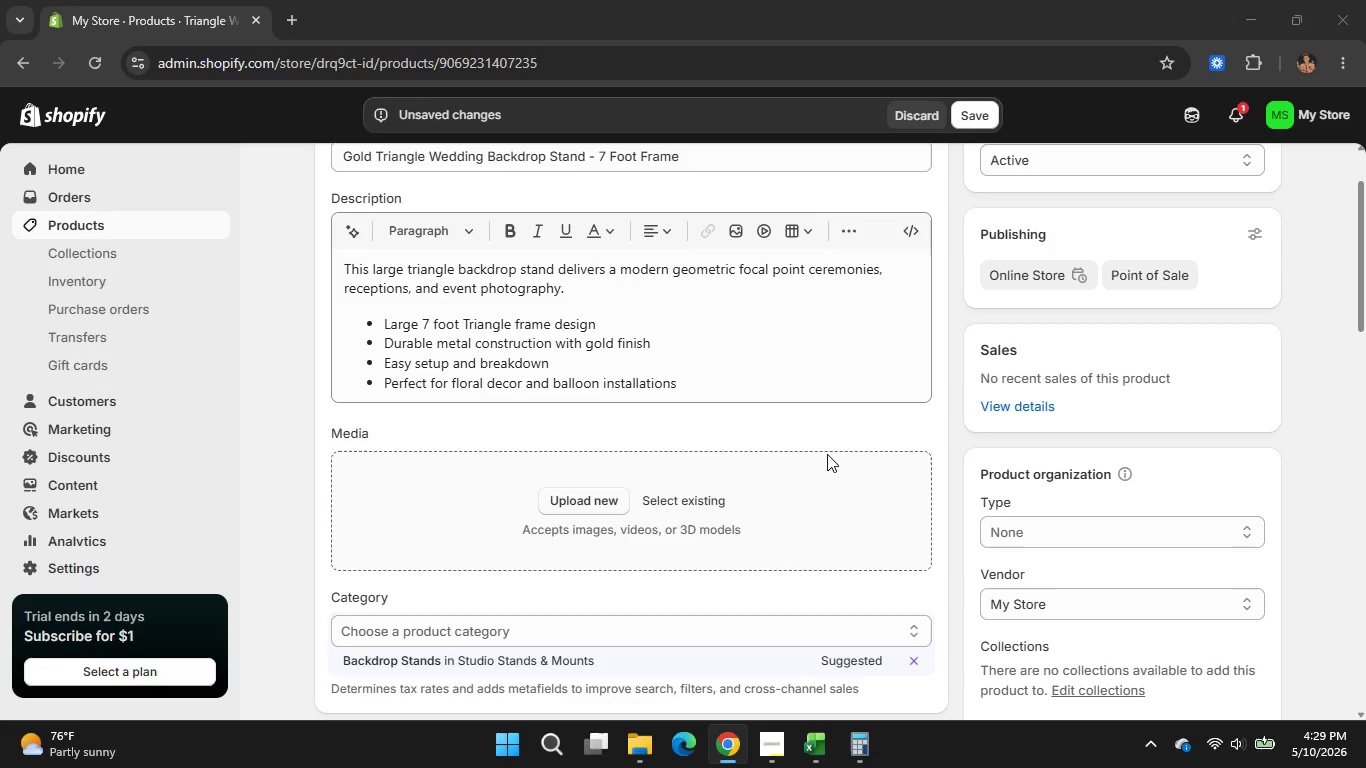 
scroll: coordinate [489, 330], scroll_direction: down, amount: 6.0
 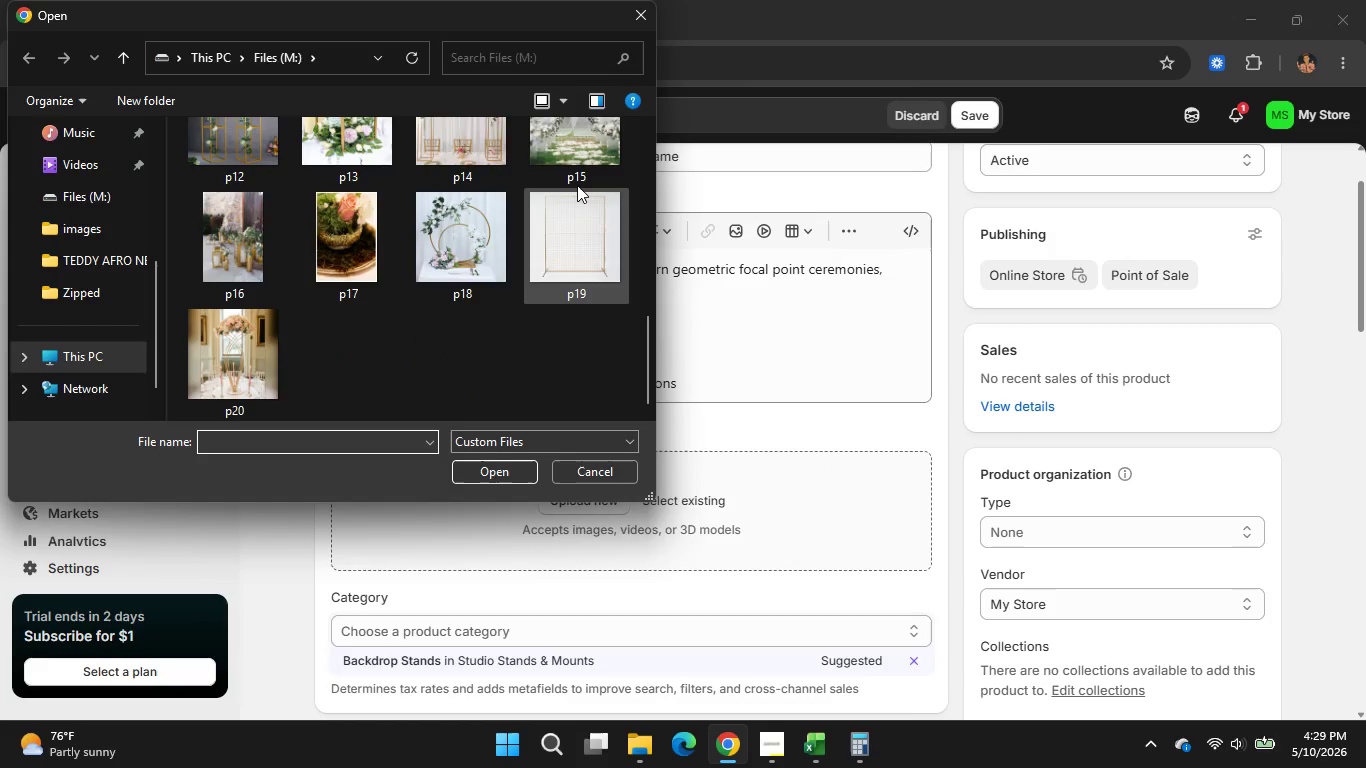 
left_click([577, 160])
 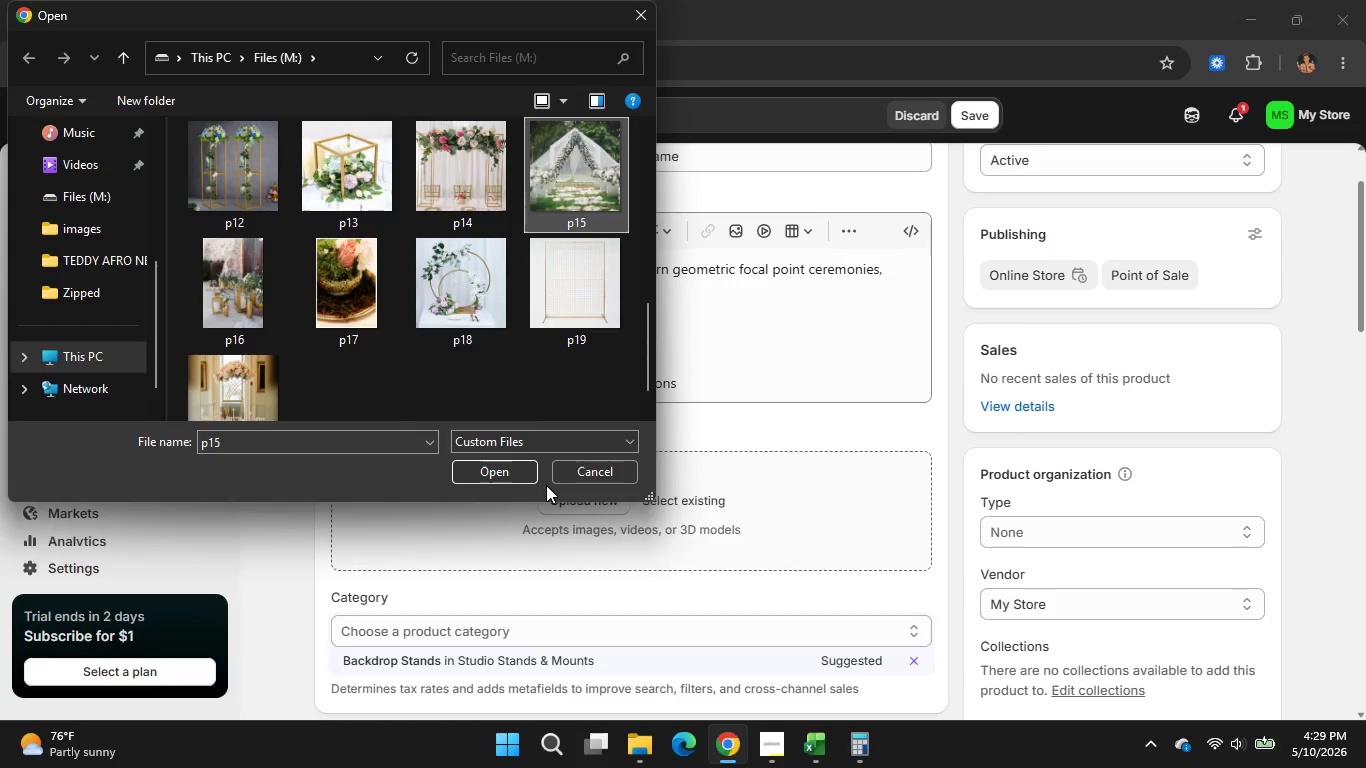 
left_click([510, 470])
 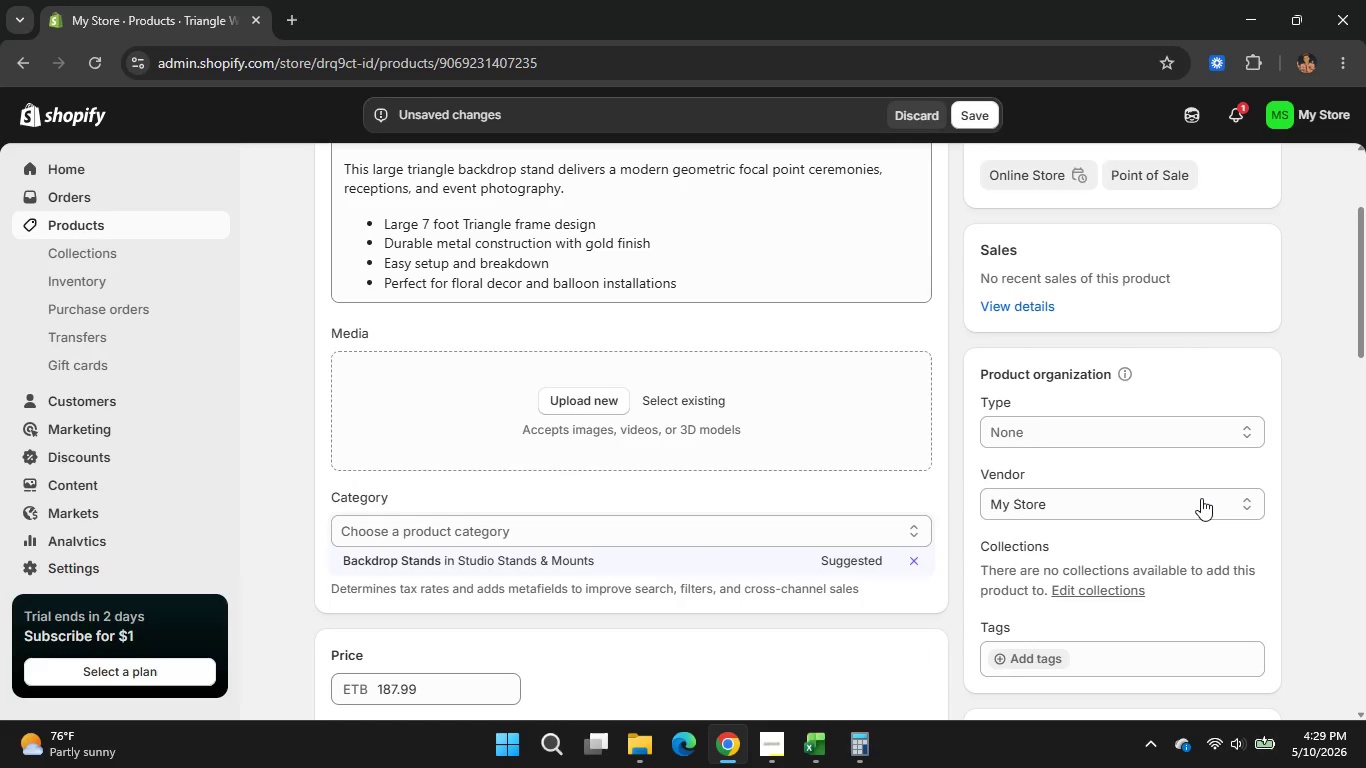 
scroll: coordinate [1201, 498], scroll_direction: down, amount: 3.0
 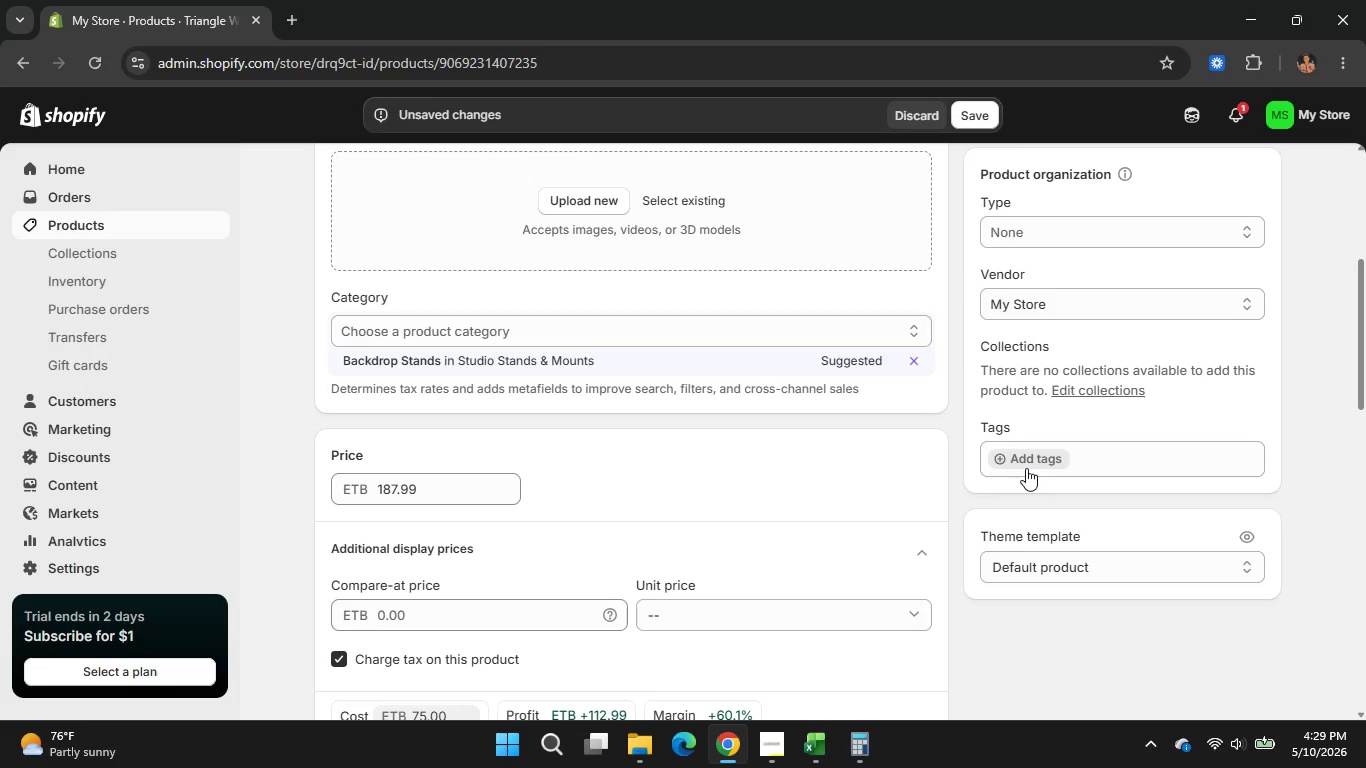 
left_click([1026, 468])
 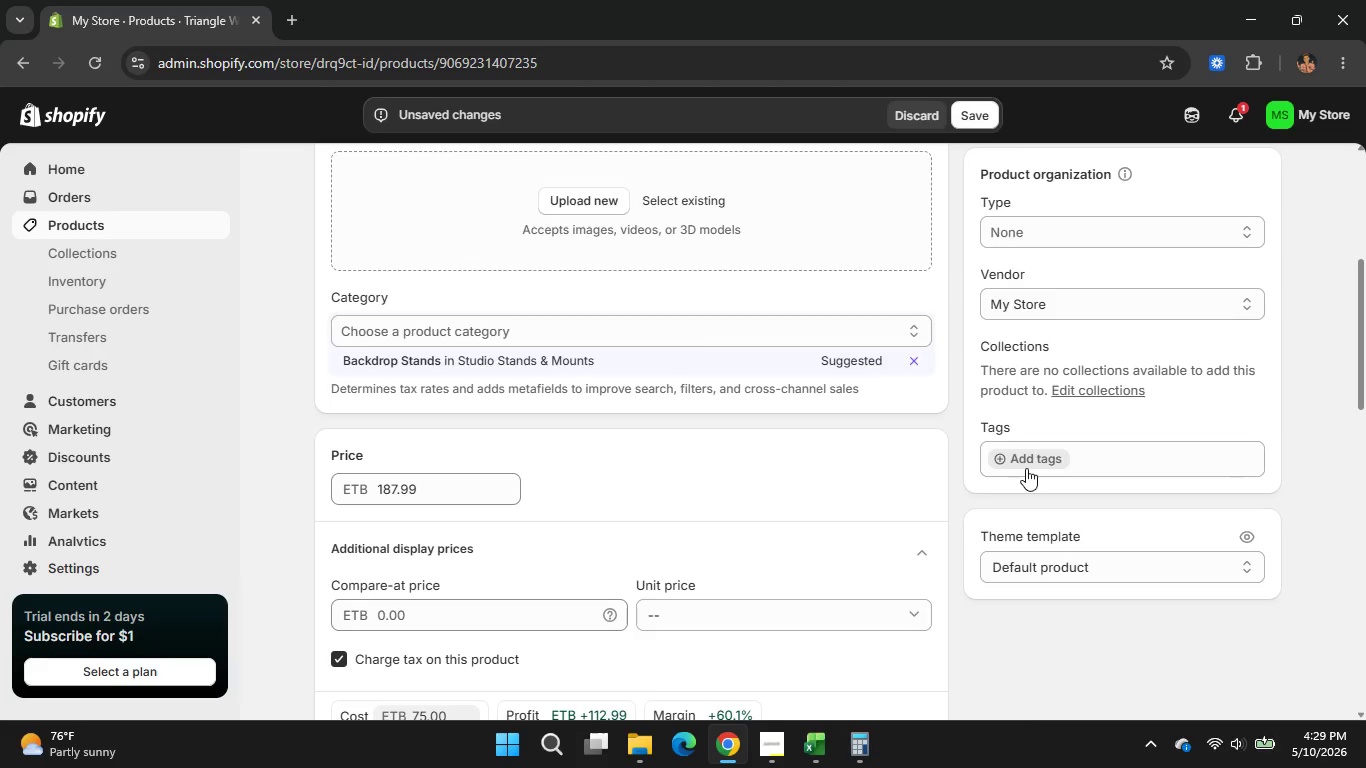 
wait(5.91)
 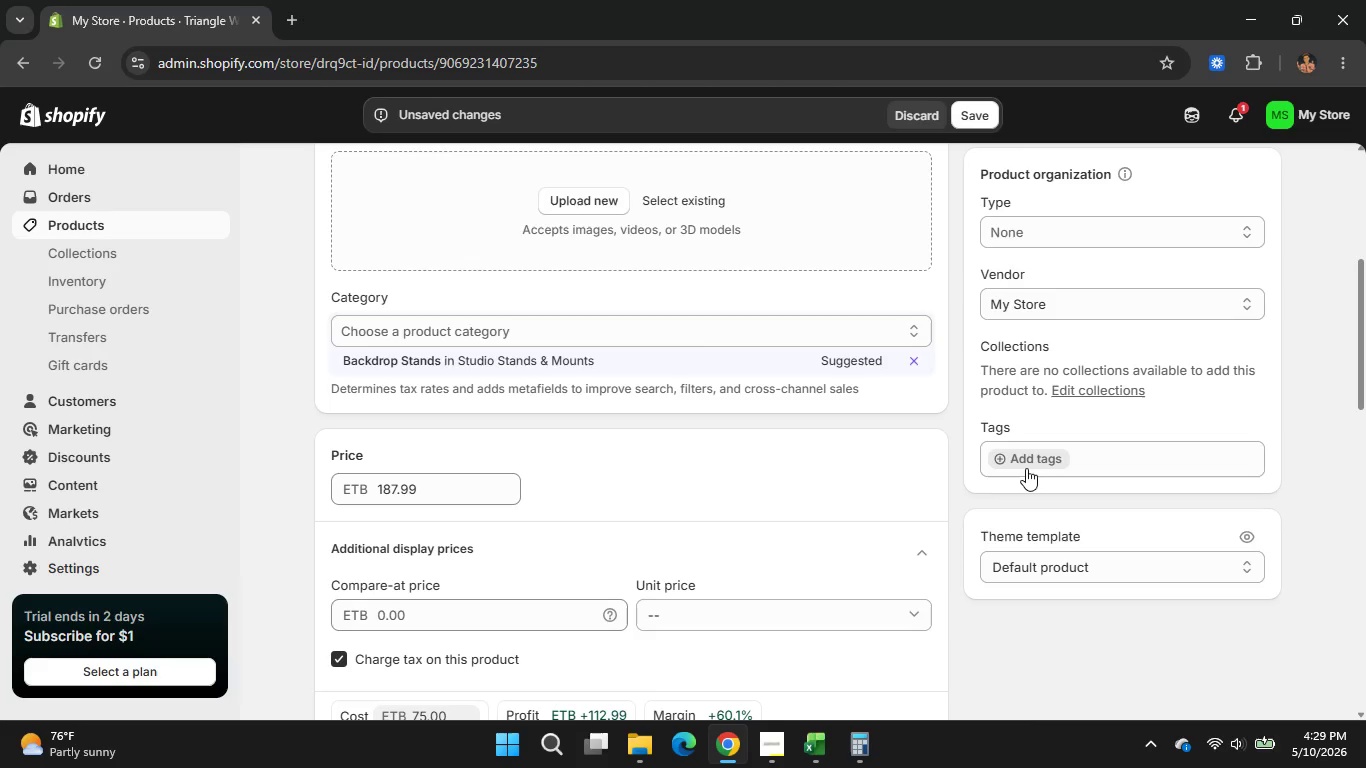 
left_click([1008, 453])
 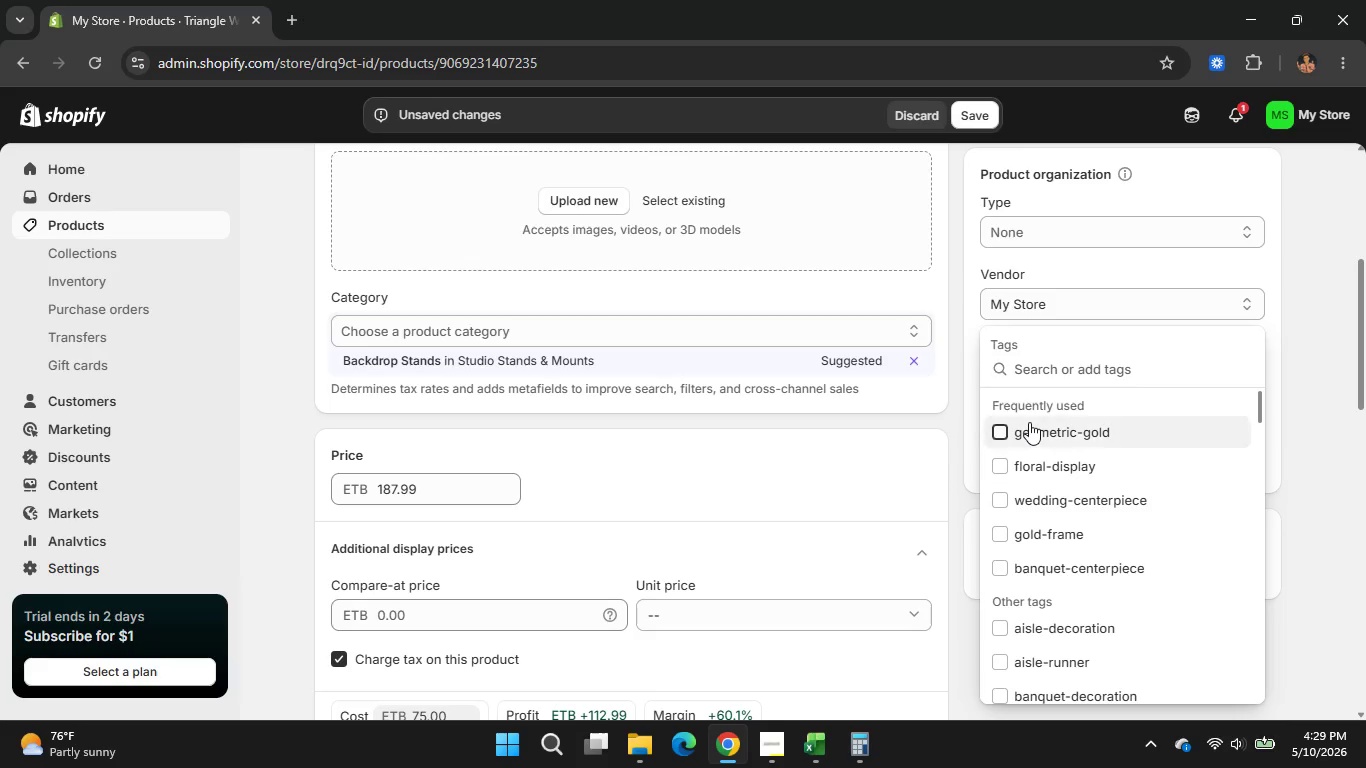 
left_click([1029, 422])
 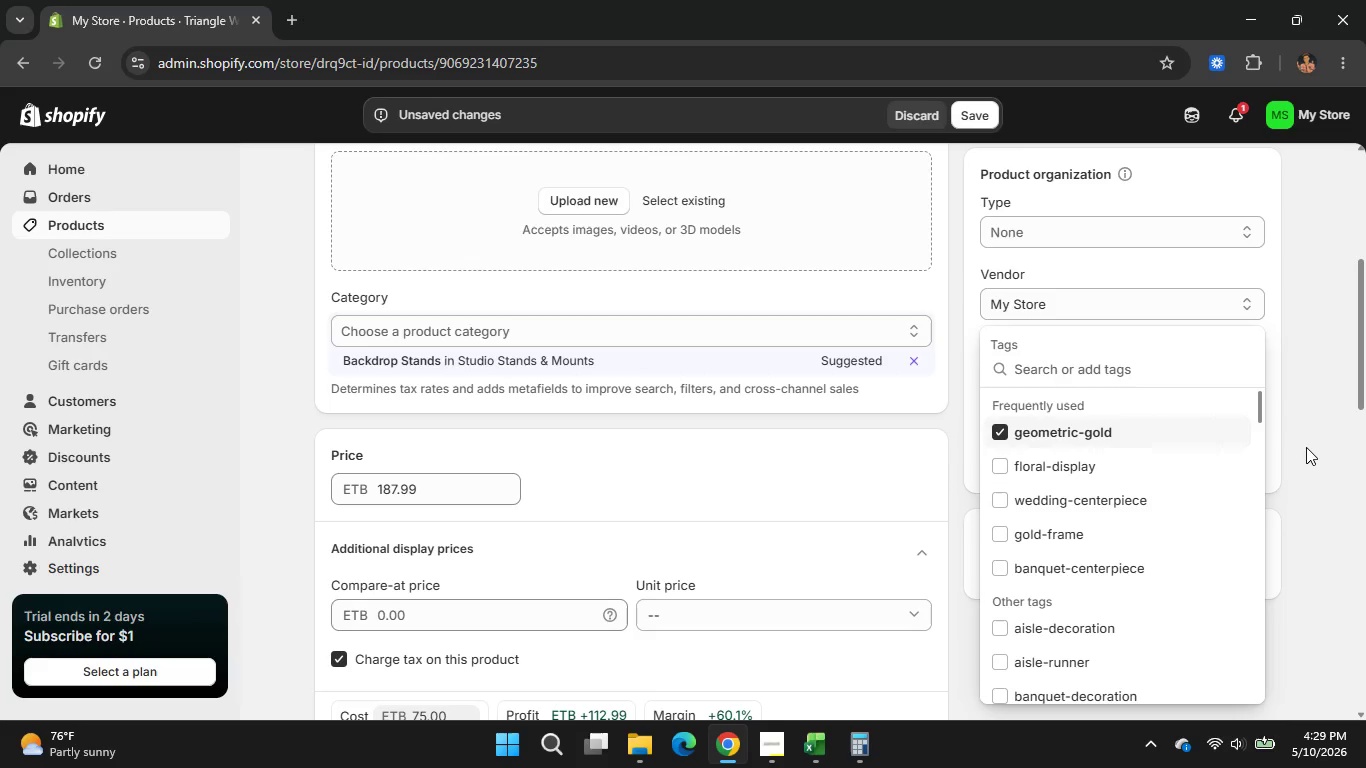 
left_click([1306, 447])
 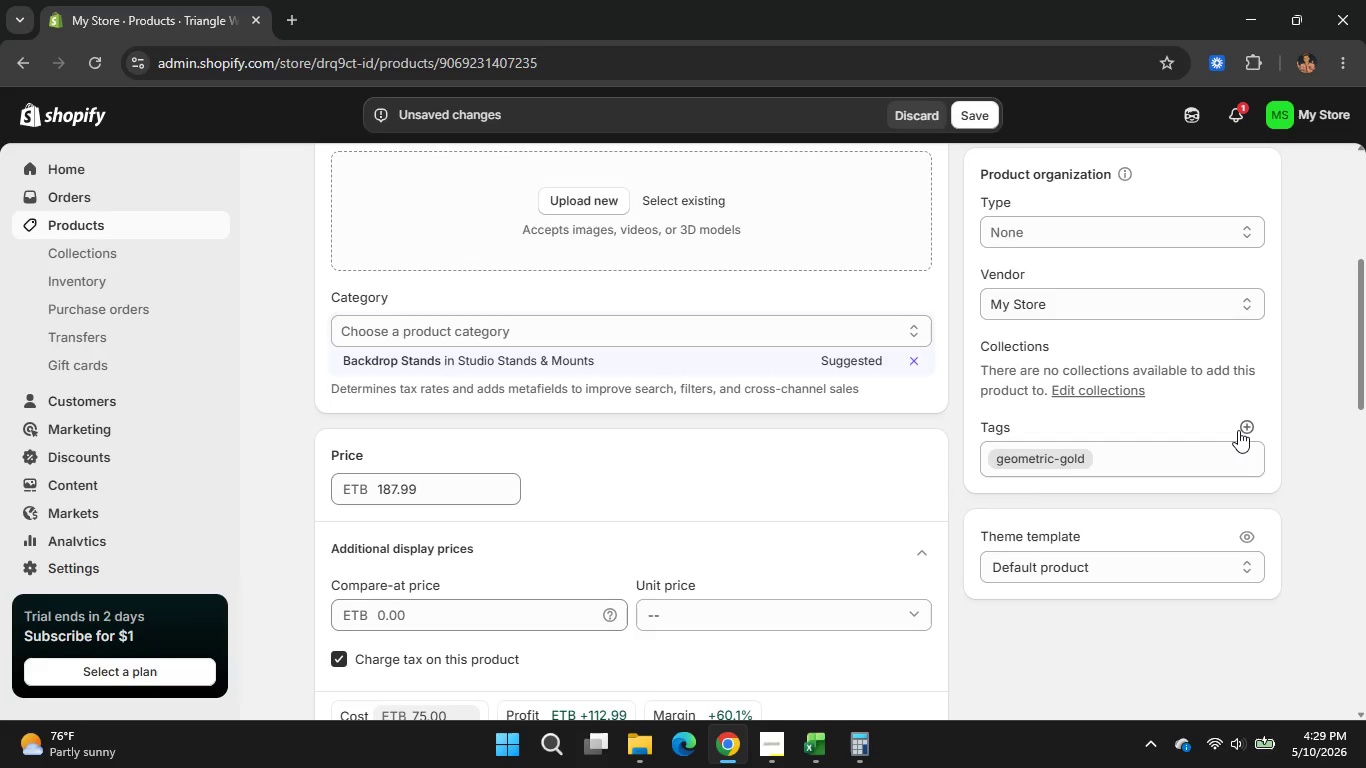 
wait(17.11)
 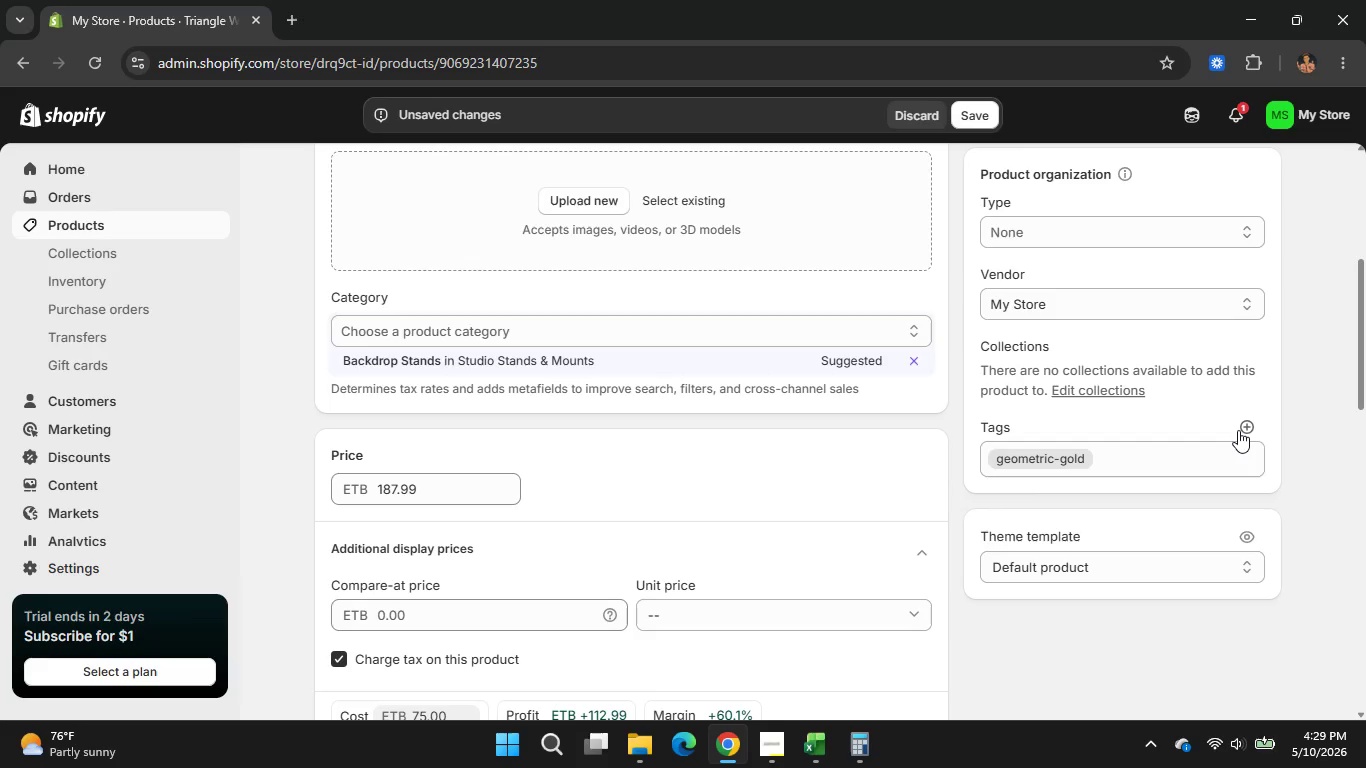 
left_click([1236, 423])
 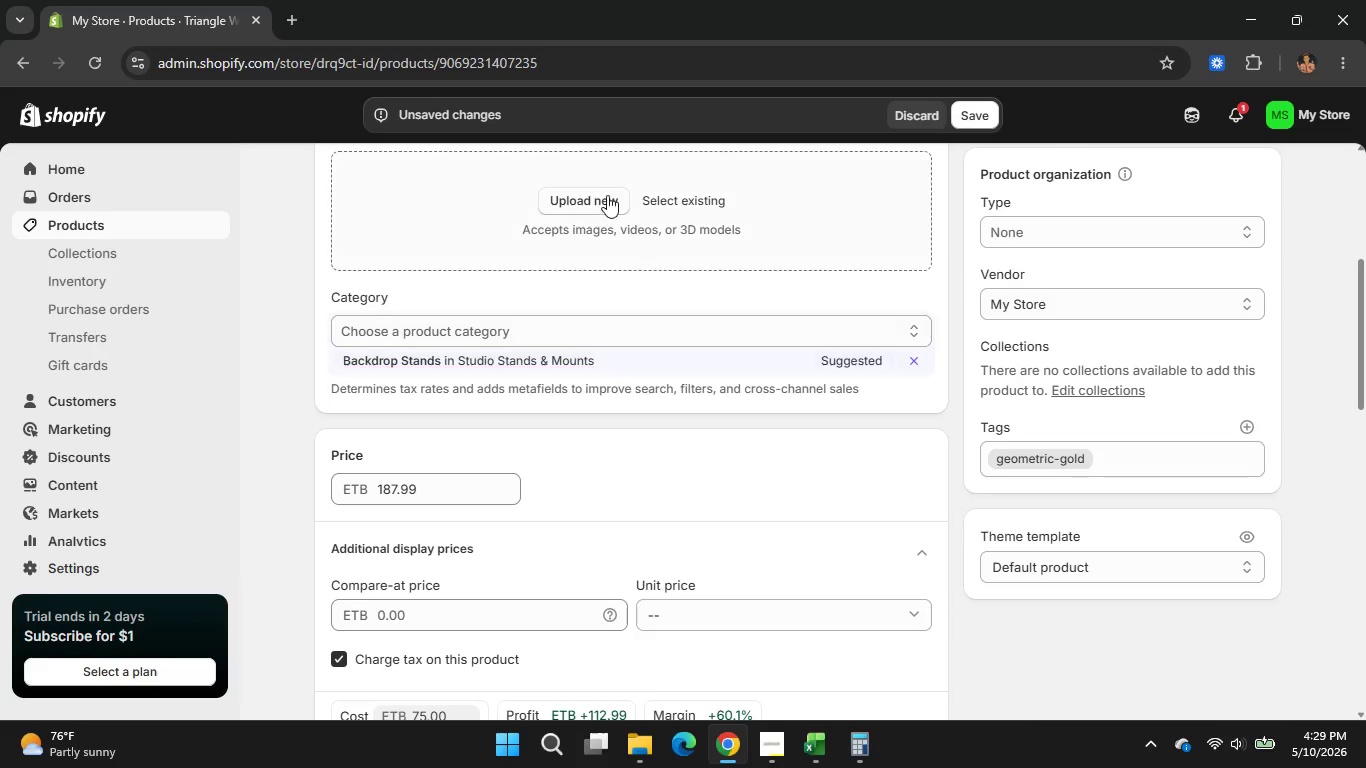 
left_click([607, 194])
 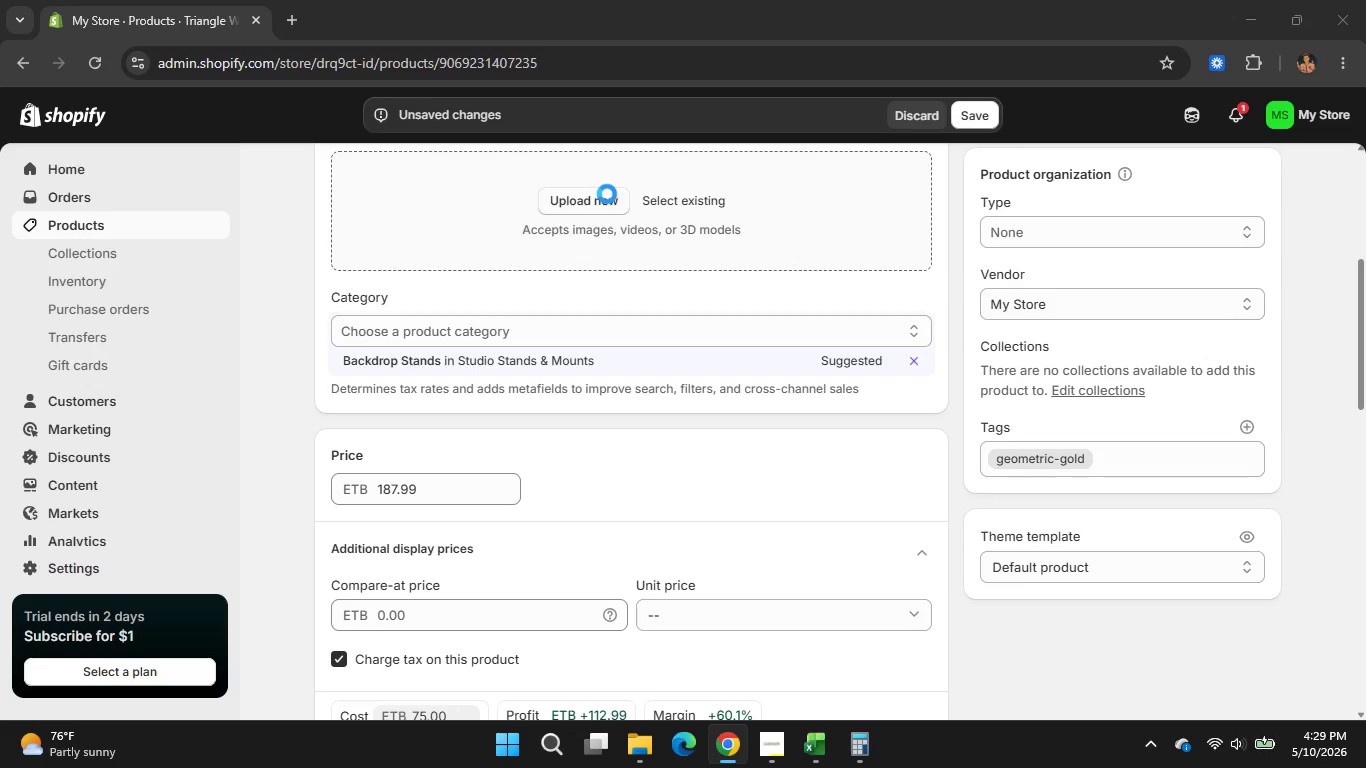 
scroll: coordinate [553, 319], scroll_direction: down, amount: 11.0
 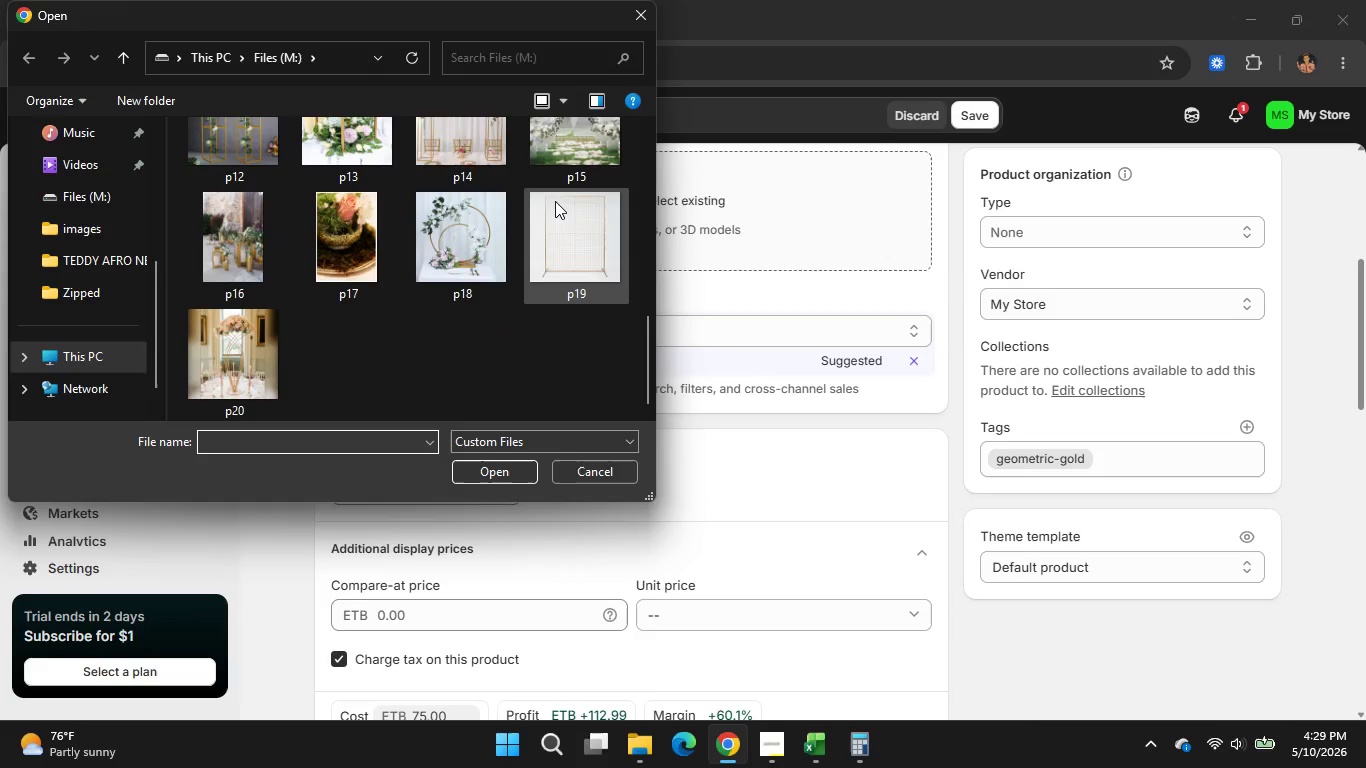 
left_click([573, 153])
 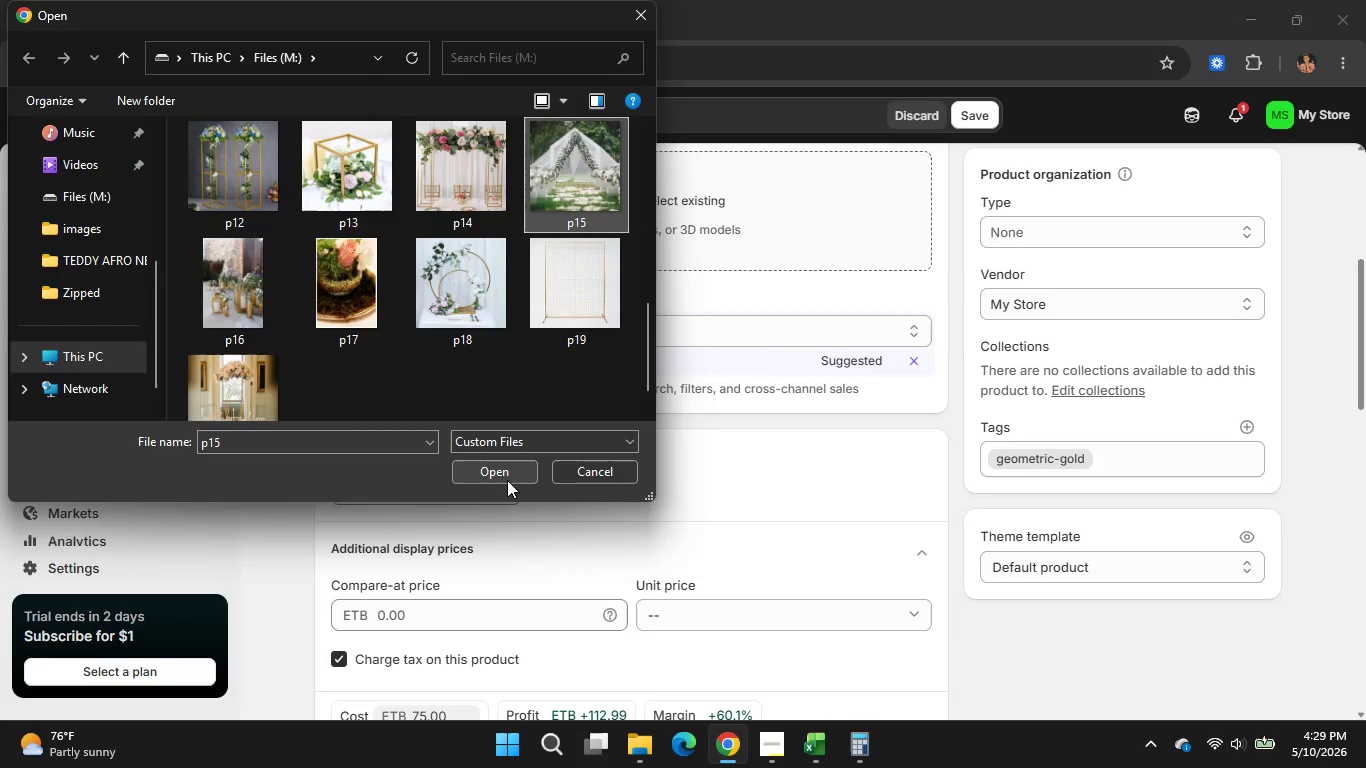 
left_click([507, 480])
 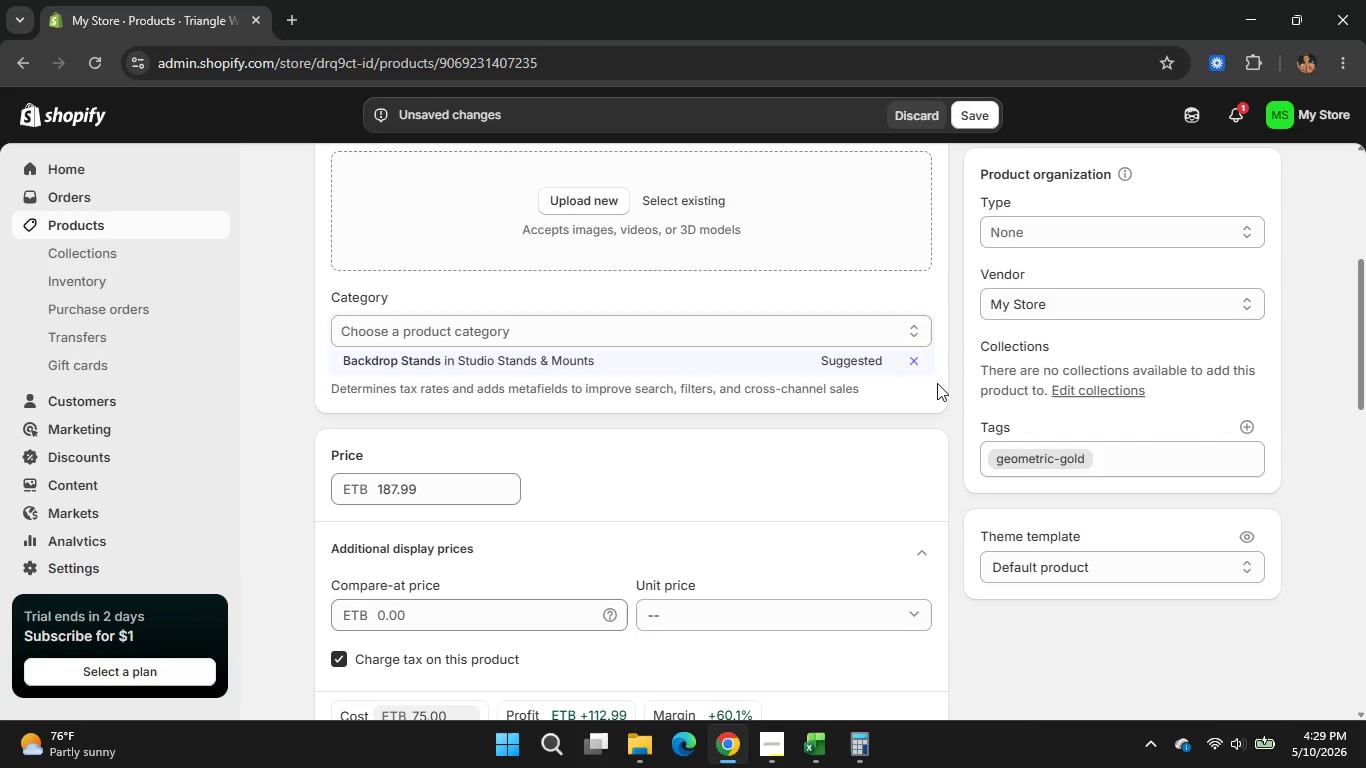 
wait(7.27)
 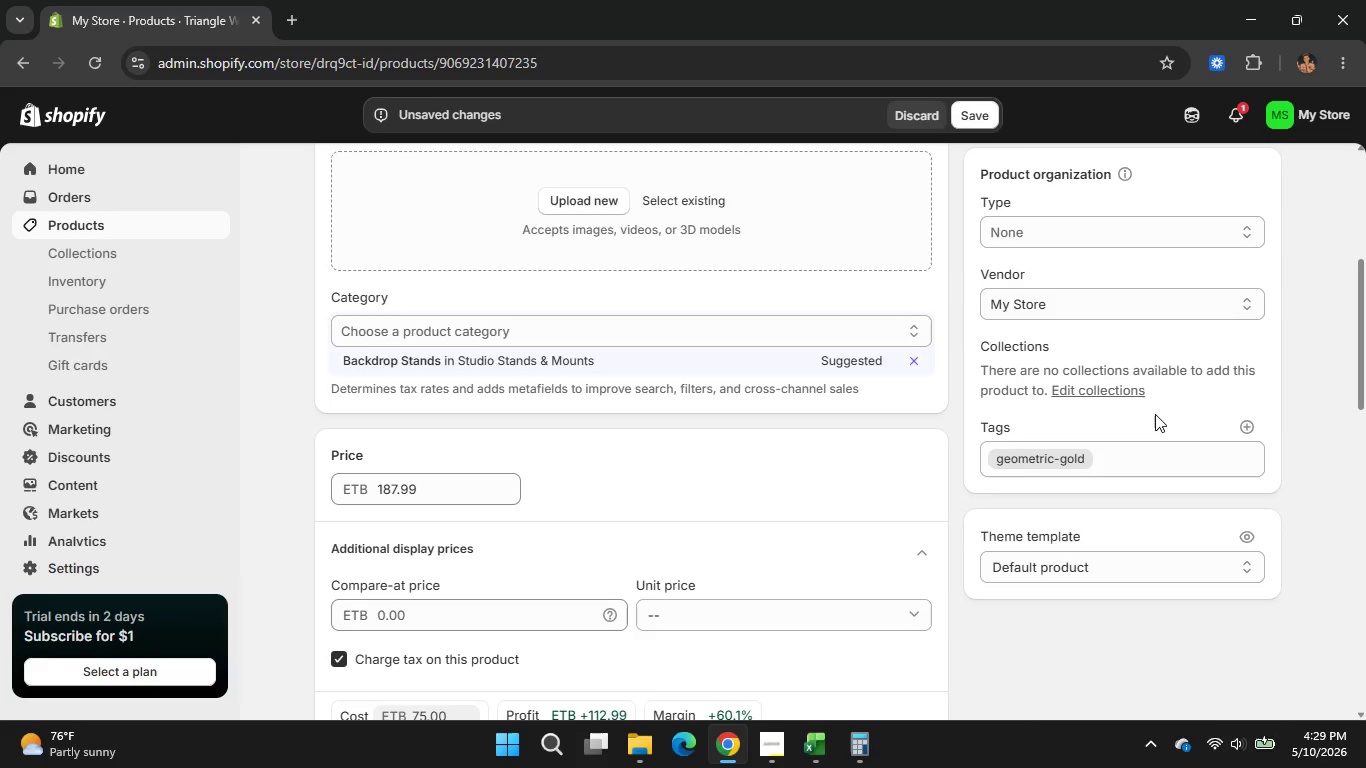 
left_click([919, 357])
 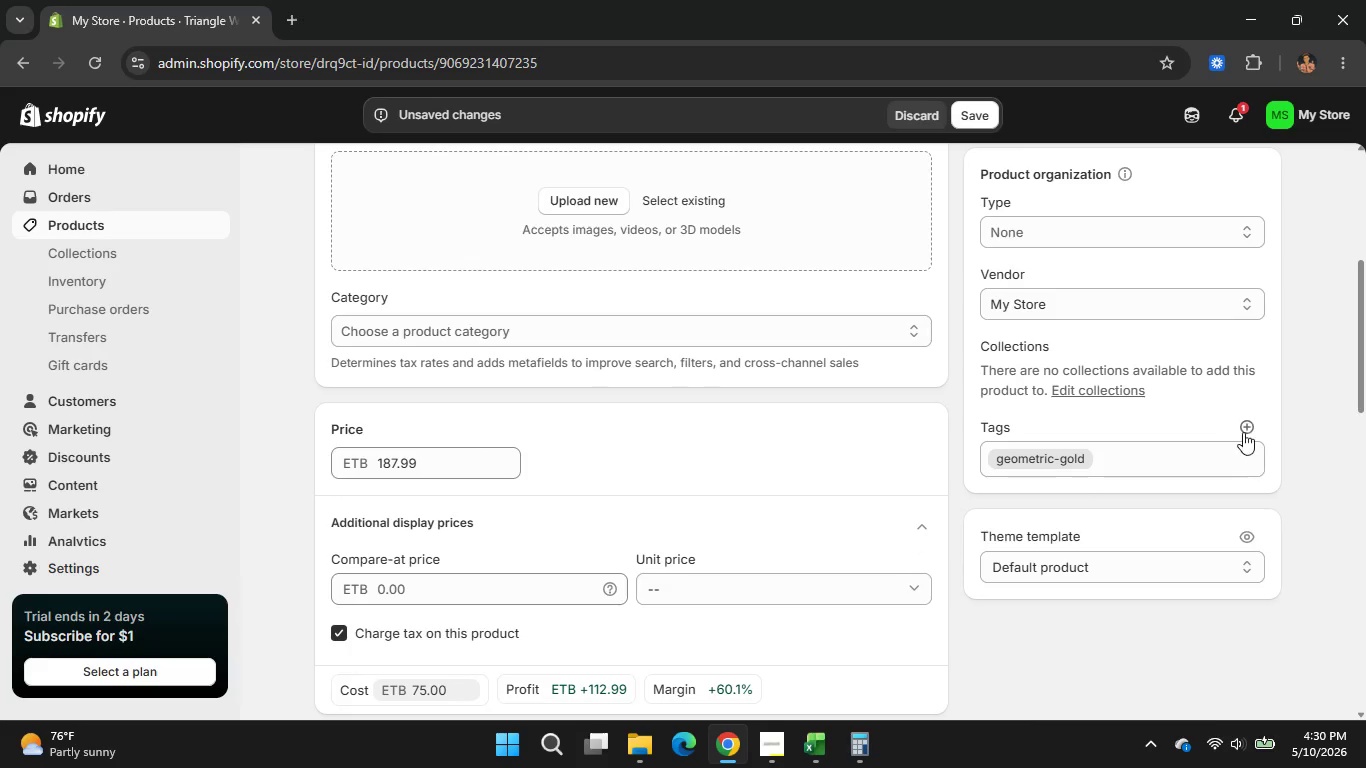 
left_click([1253, 431])
 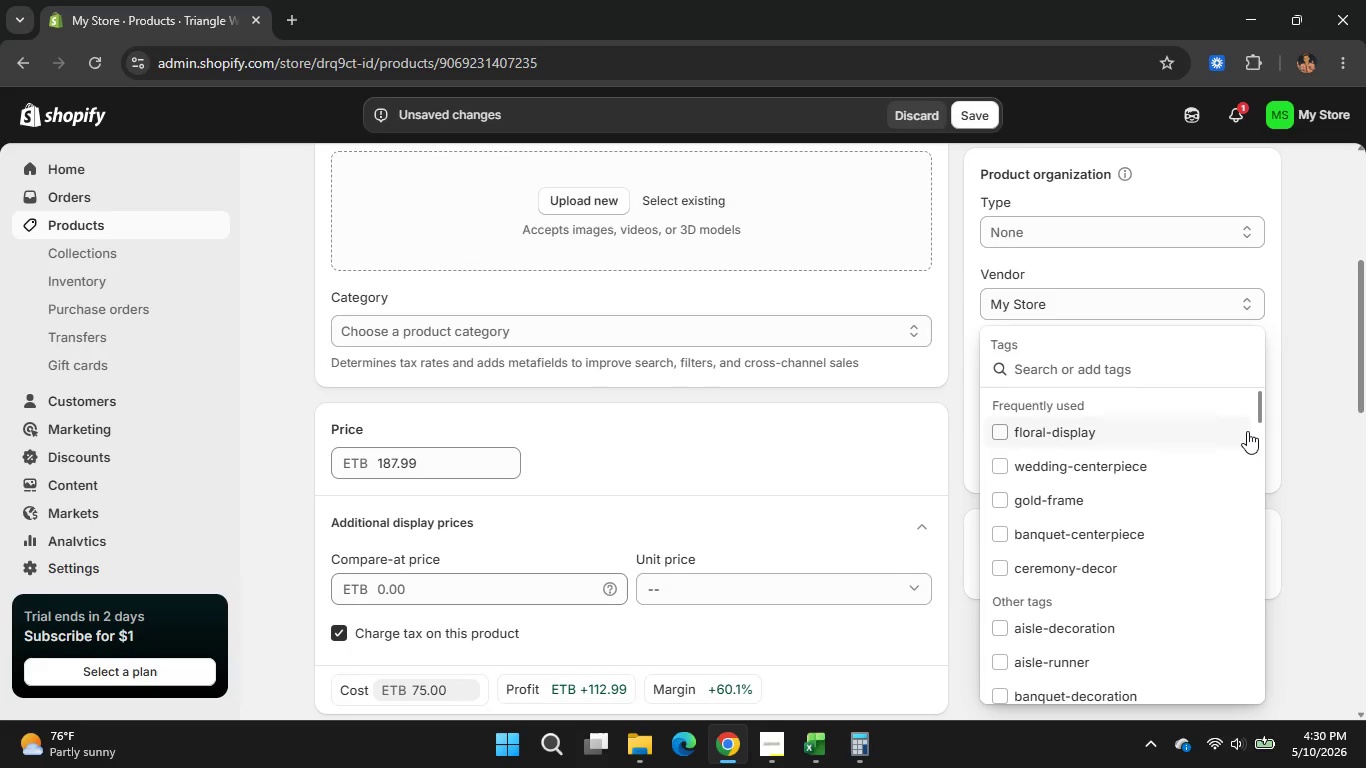 
wait(5.23)
 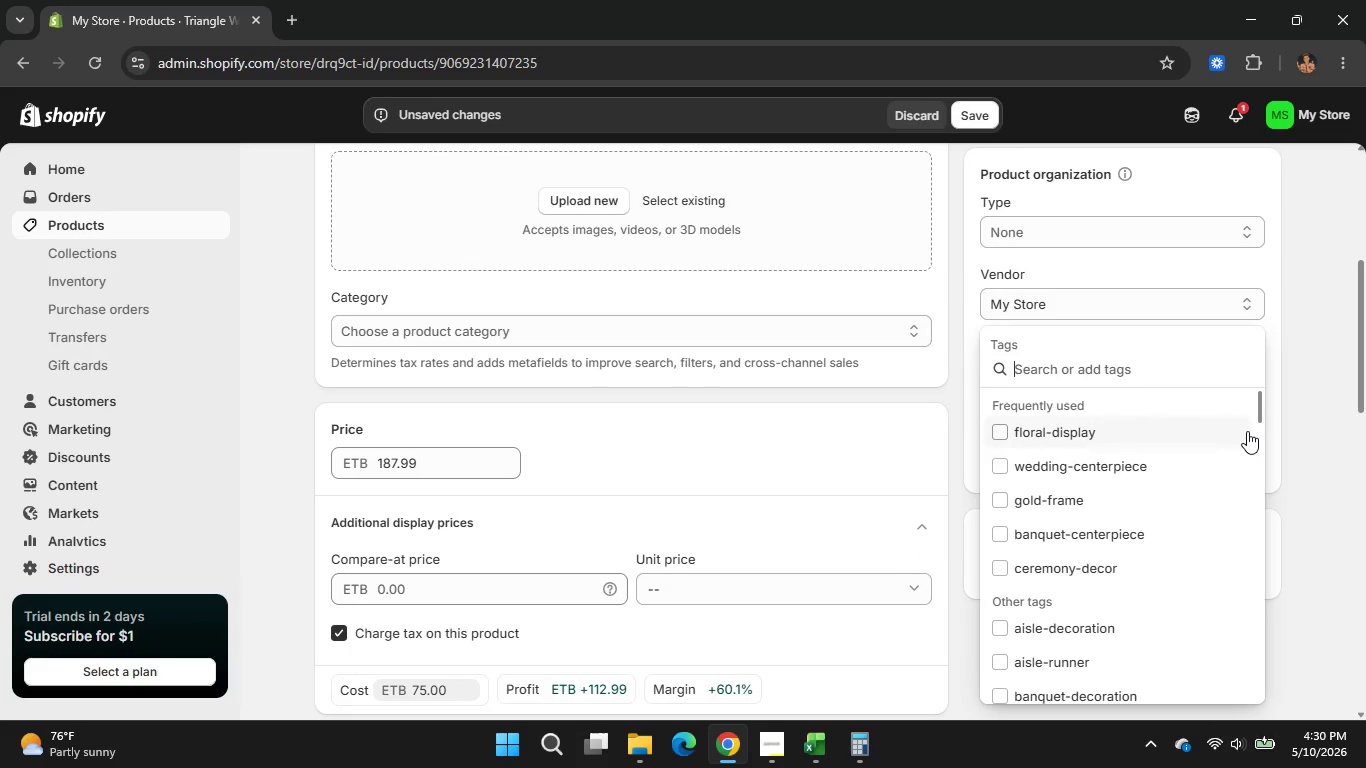 
type(triangle-backdop)
key(Backspace)
key(Backspace)
type(rop)
 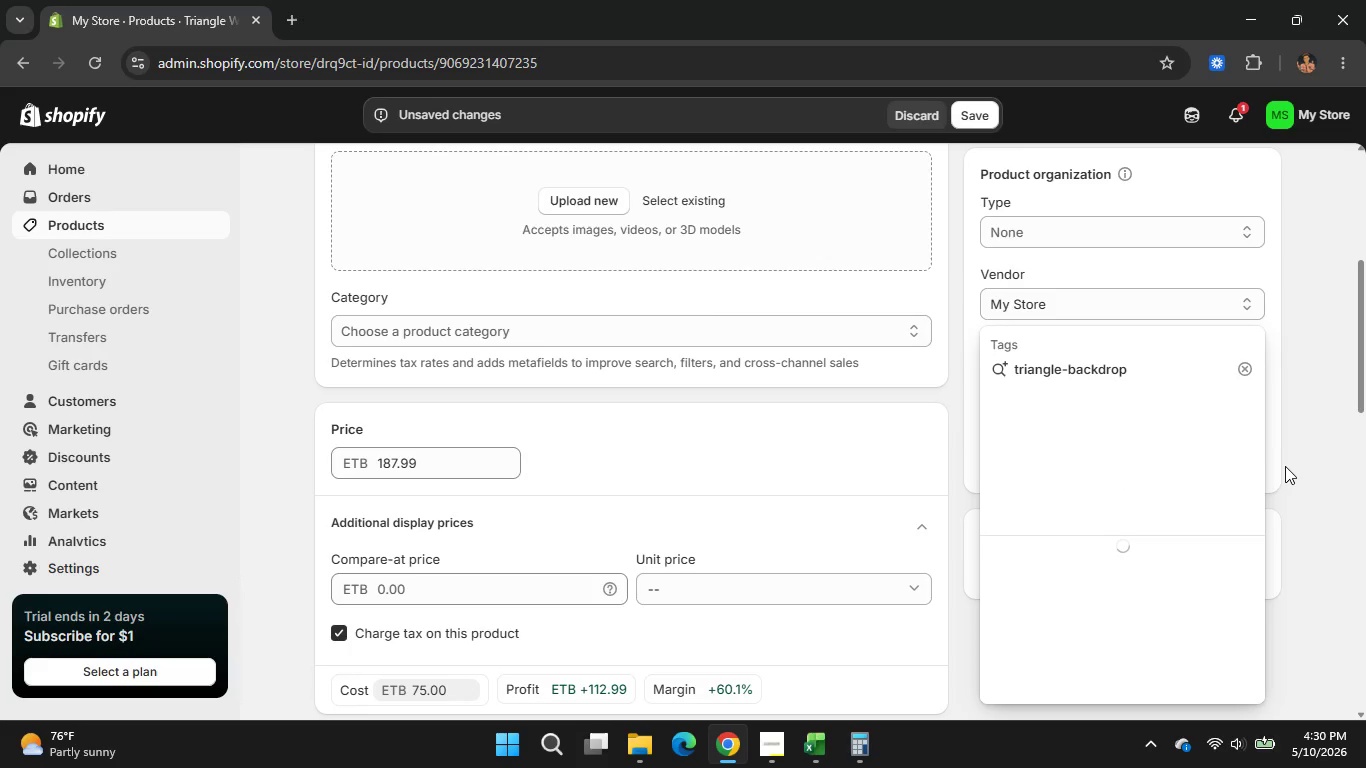 
key(Enter)
 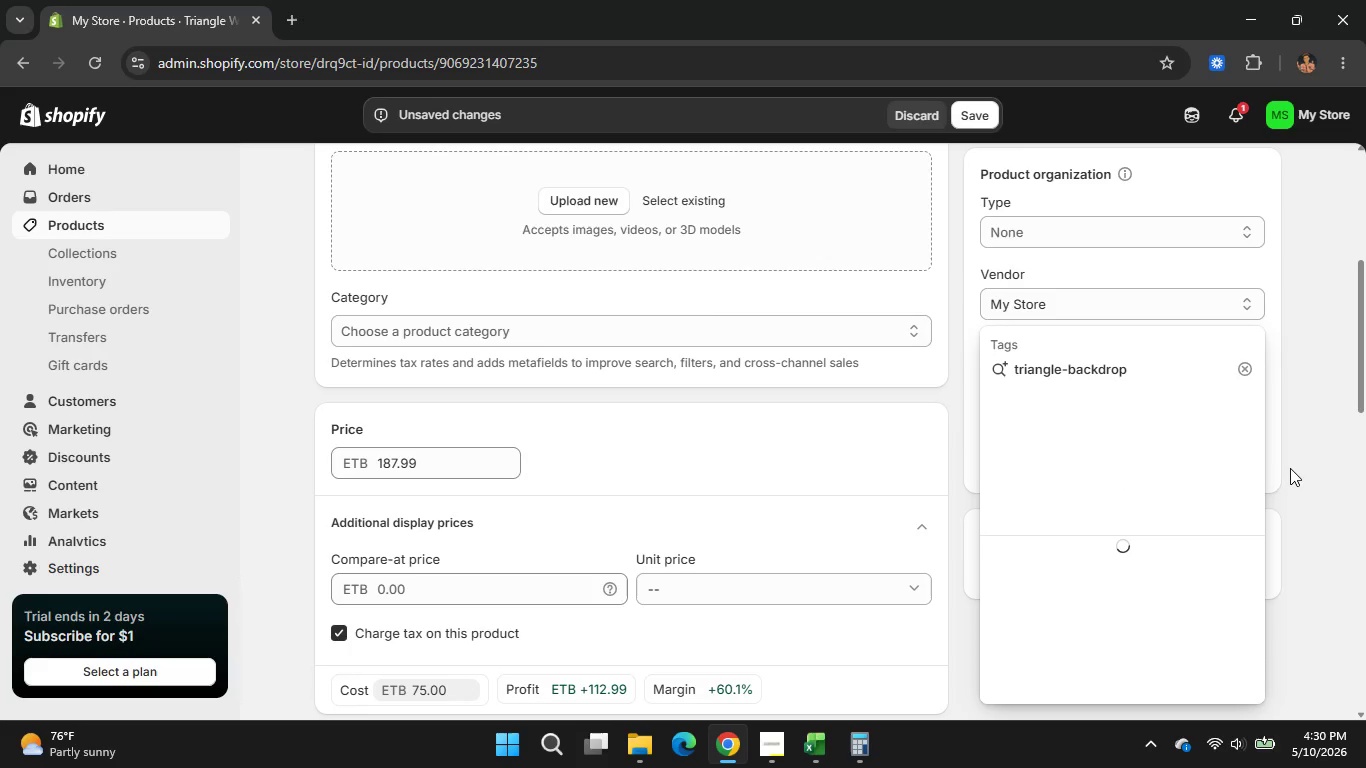 
mouse_move([1268, 457])
 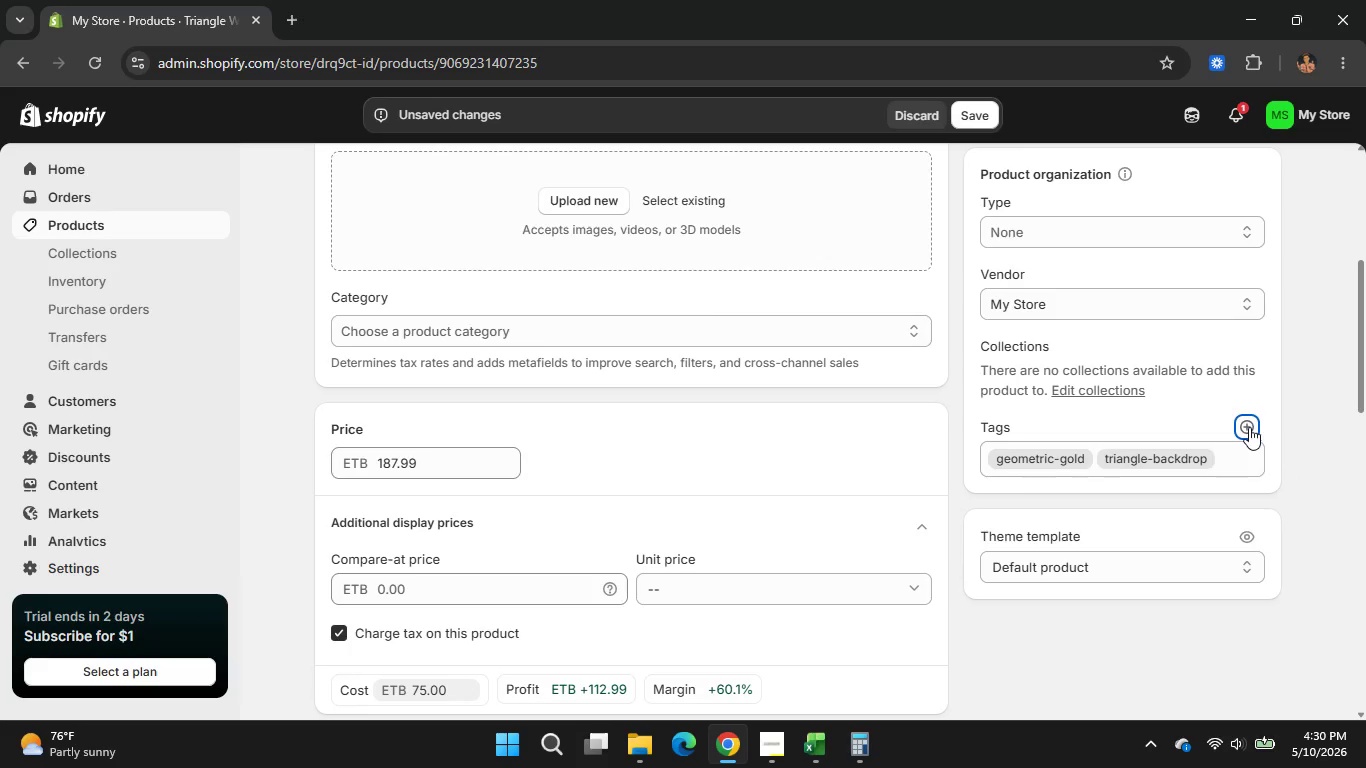 
left_click([1249, 427])
 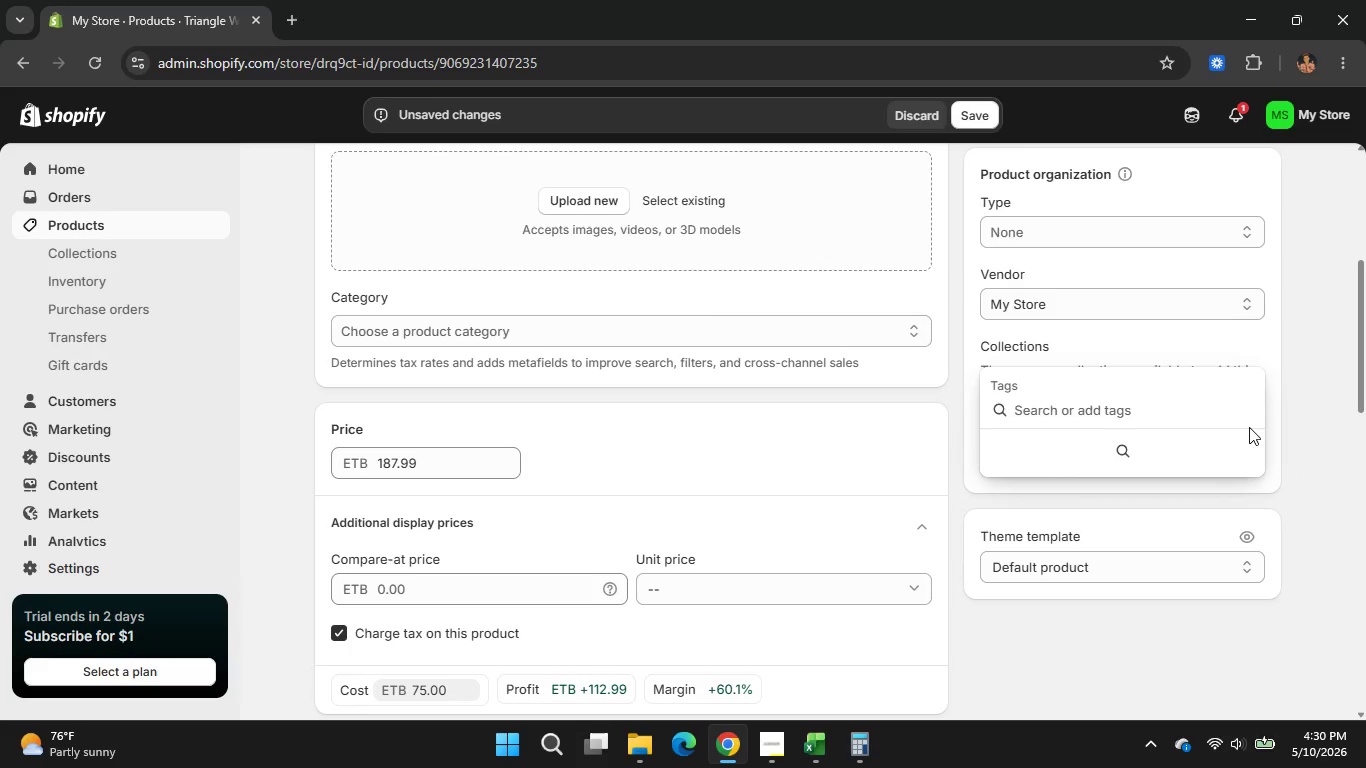 
wait(6.17)
 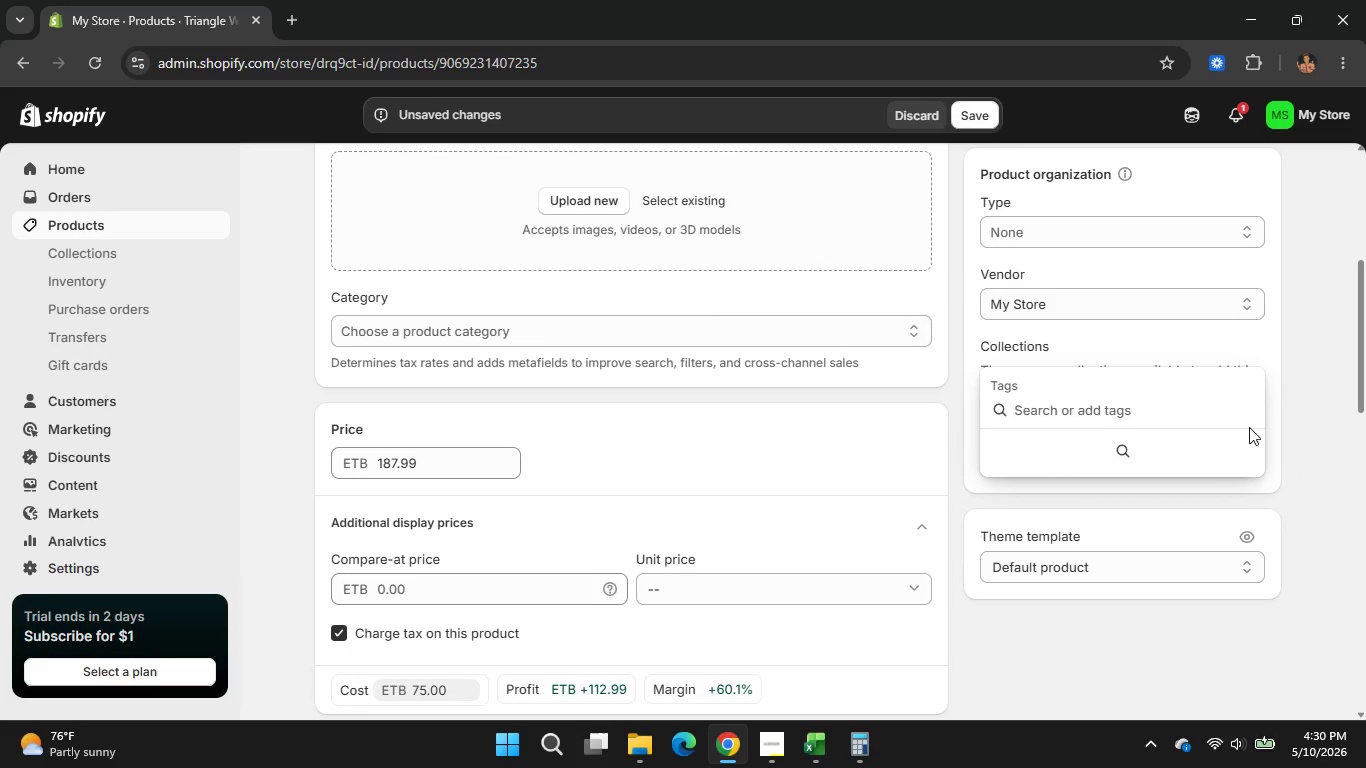 
type(we)
 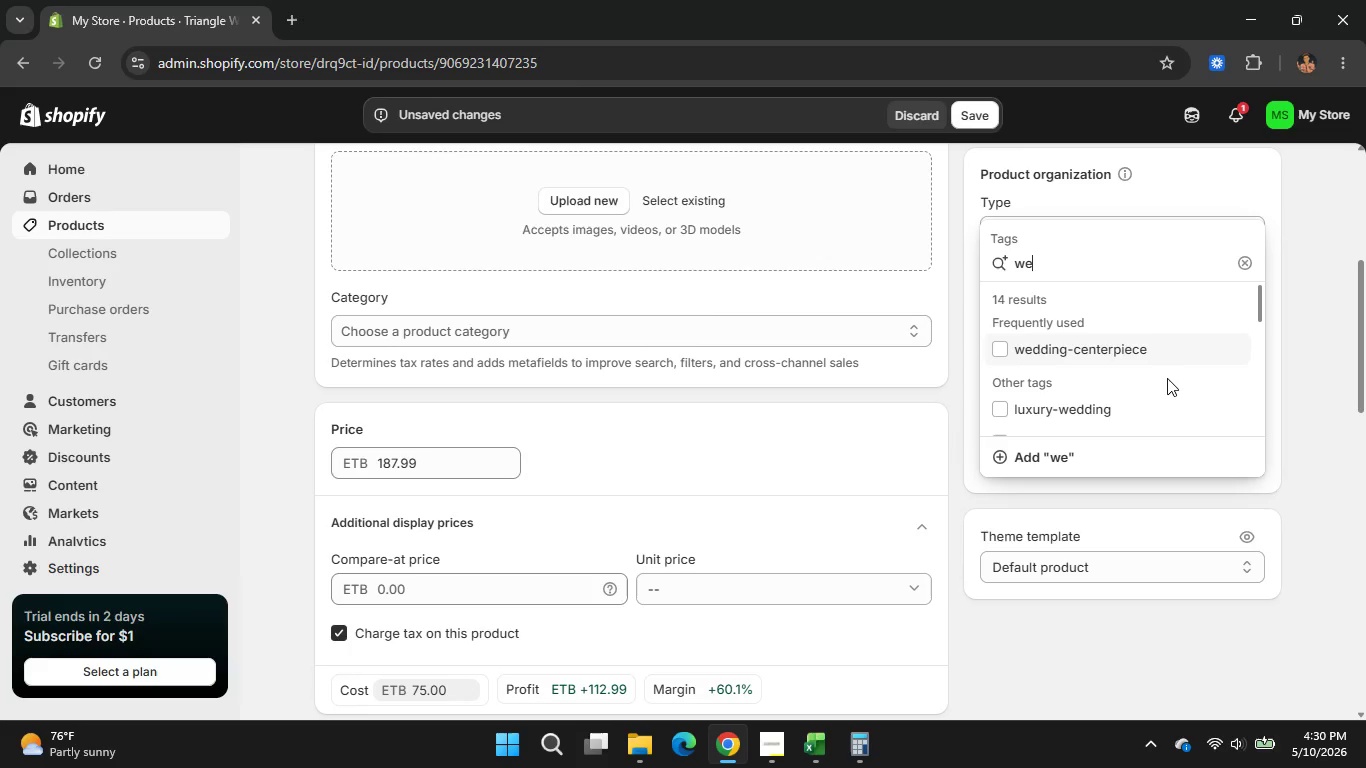 
scroll: coordinate [1167, 378], scroll_direction: down, amount: 1.0
 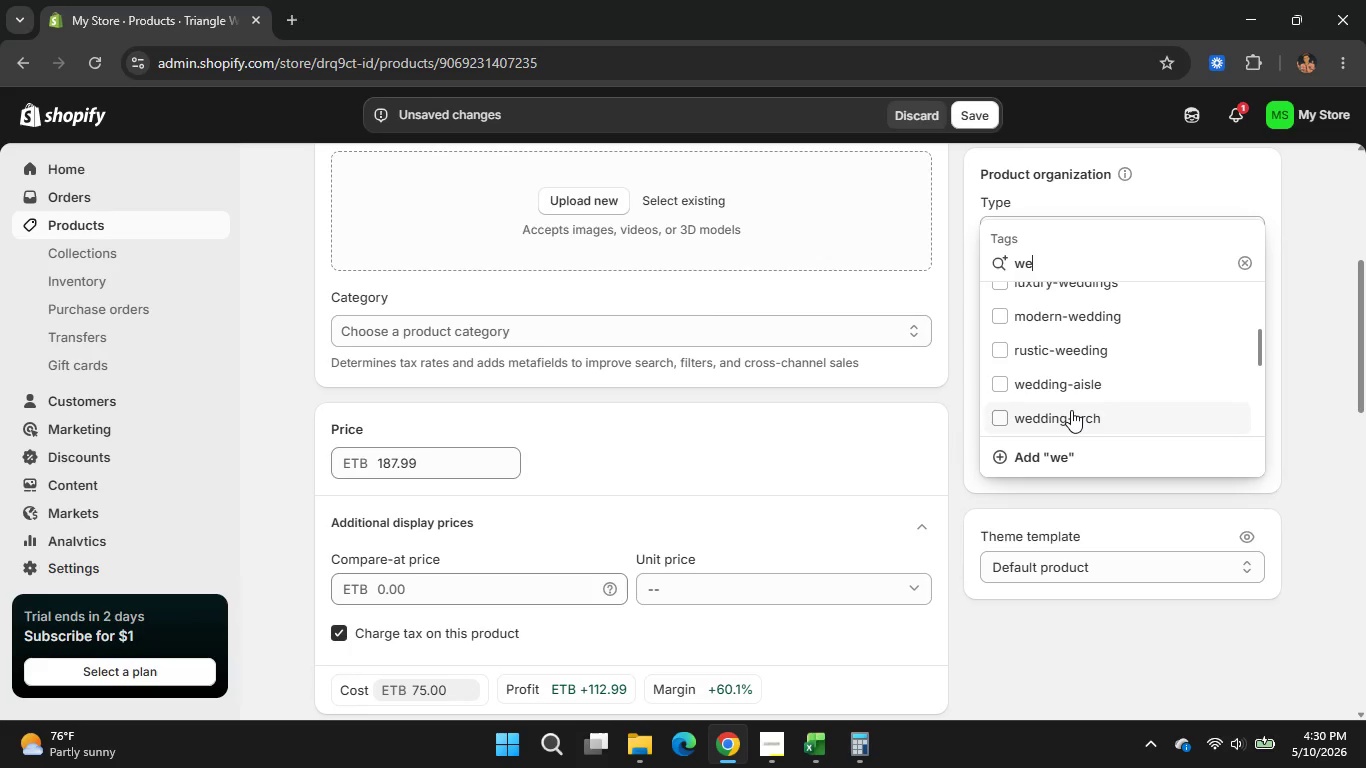 
left_click([1071, 410])
 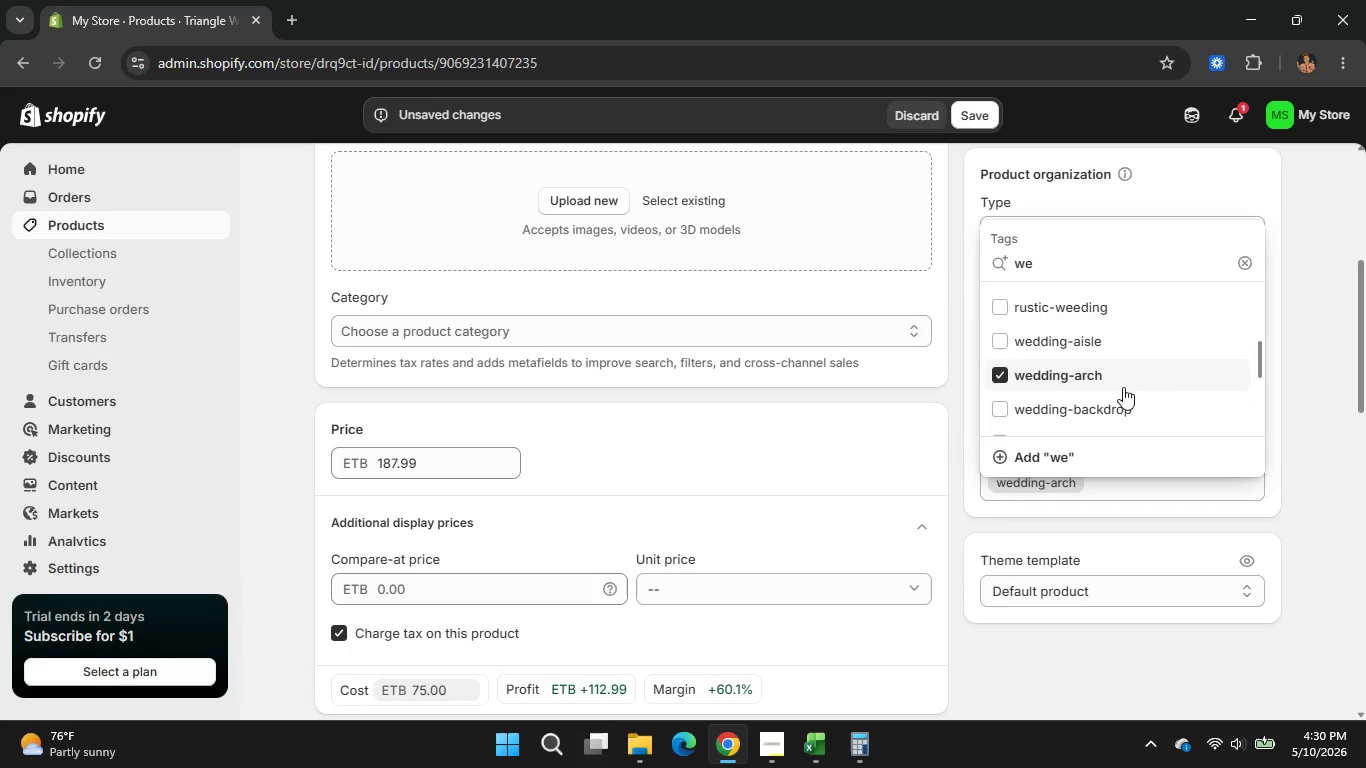 
wait(5.47)
 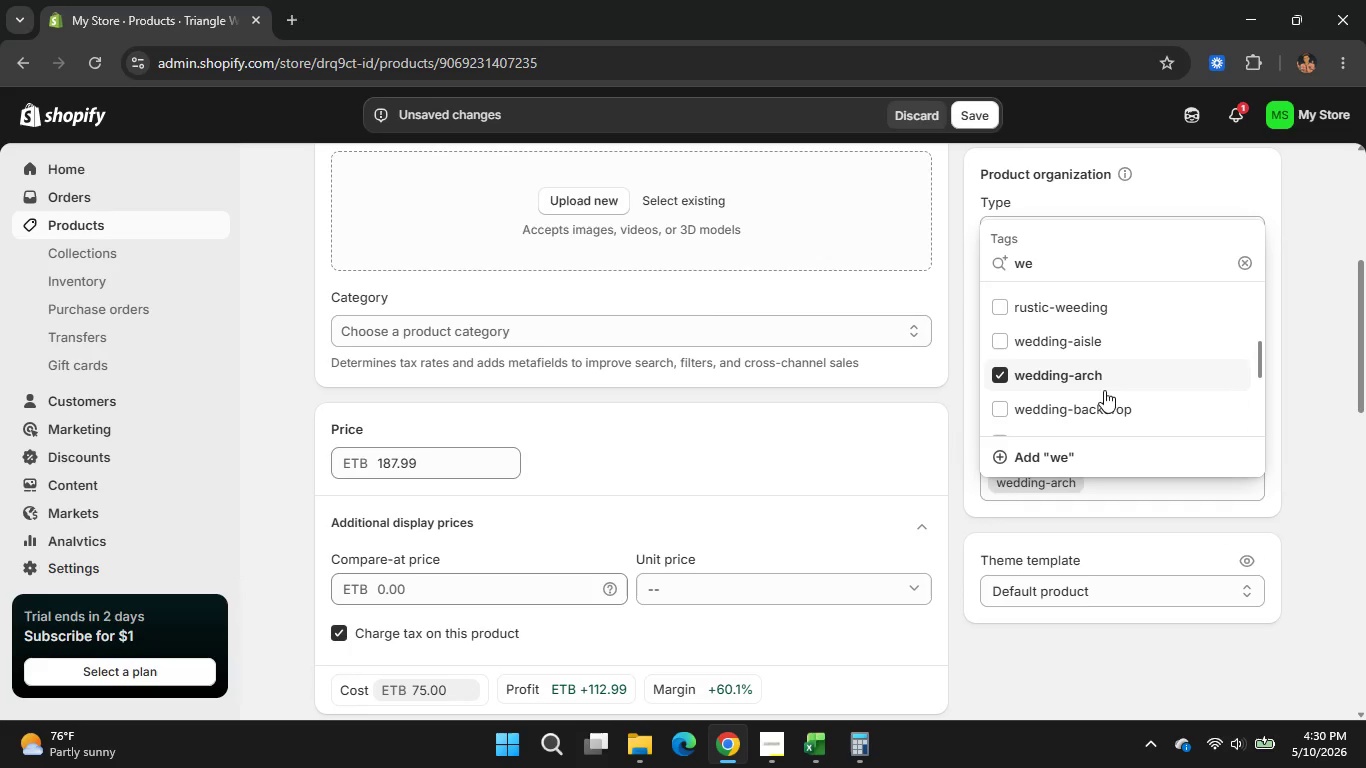 
scroll: coordinate [1180, 358], scroll_direction: none, amount: 0.0
 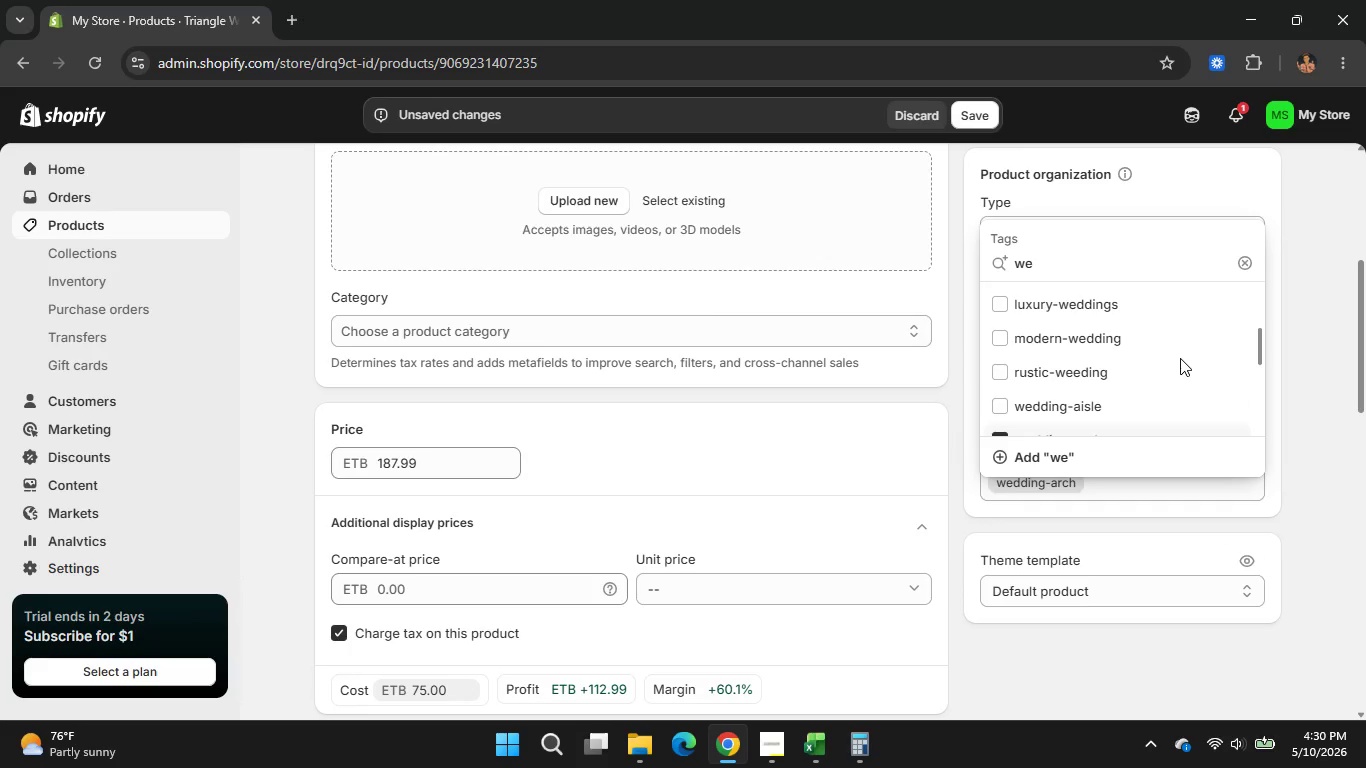 
scroll: coordinate [1180, 358], scroll_direction: up, amount: 1.0
 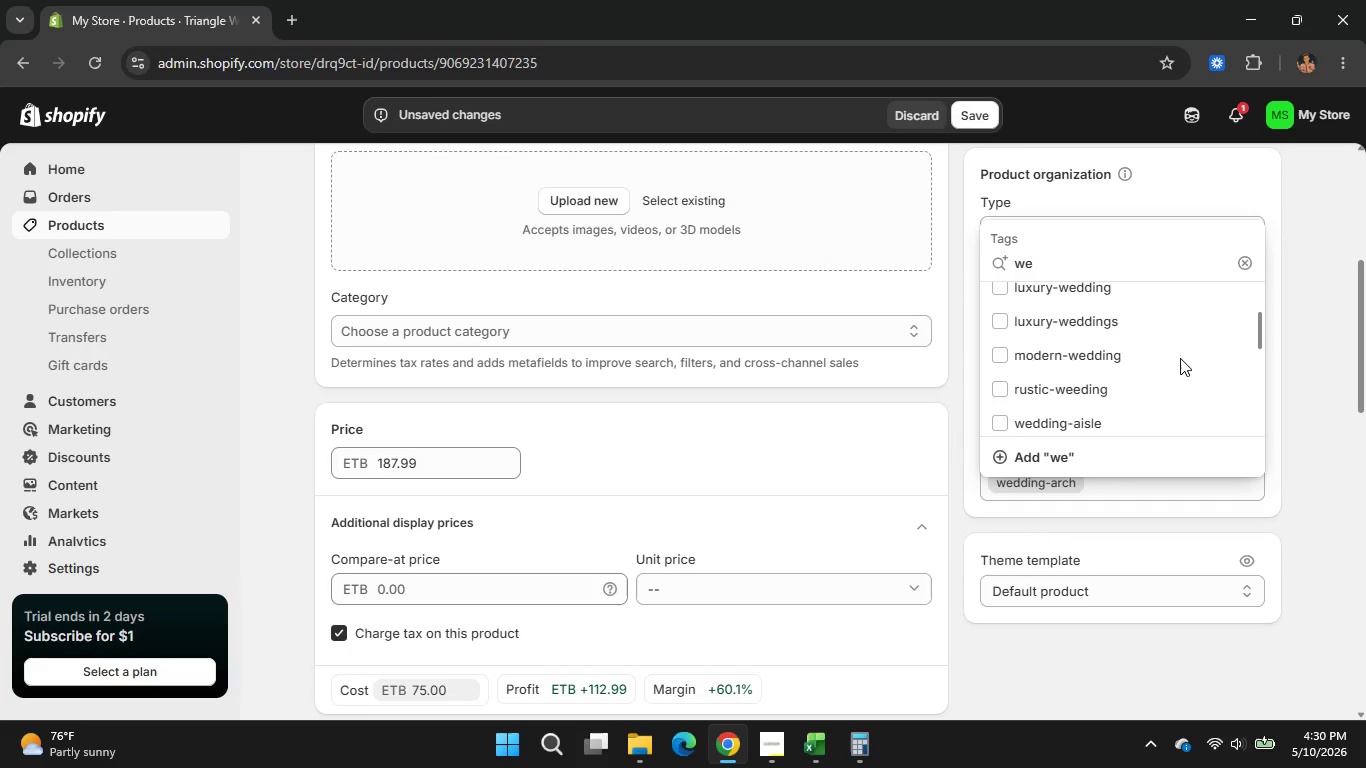 
left_click([1180, 358])
 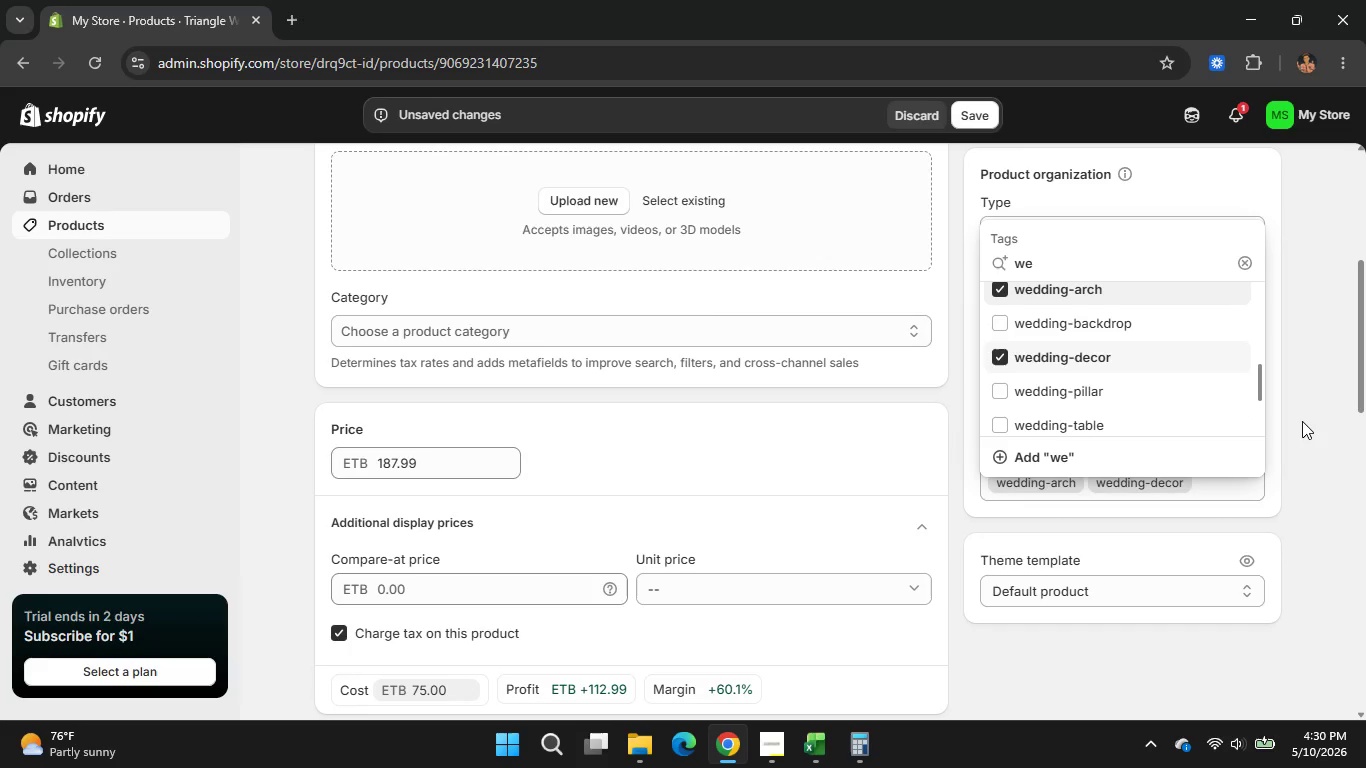 
scroll: coordinate [1180, 358], scroll_direction: down, amount: 1.0
 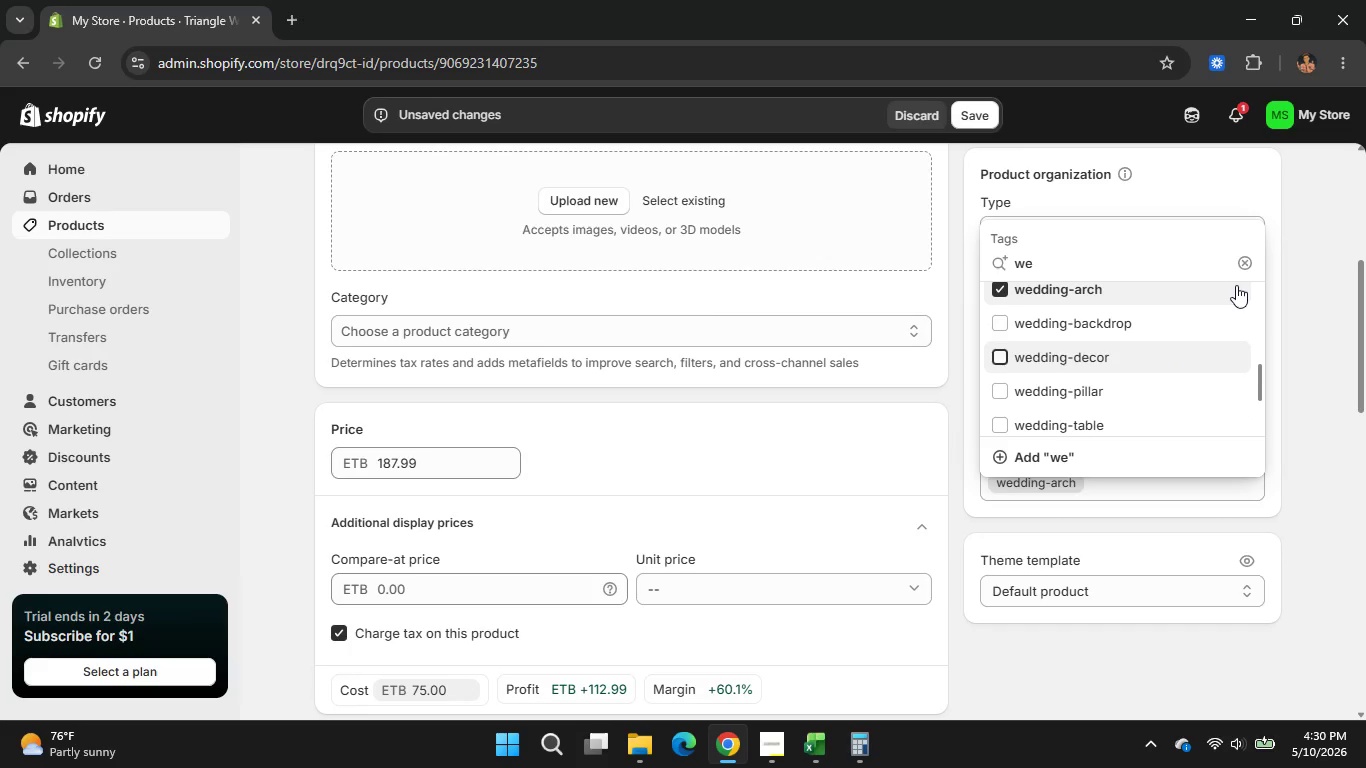 
left_click([1302, 421])
 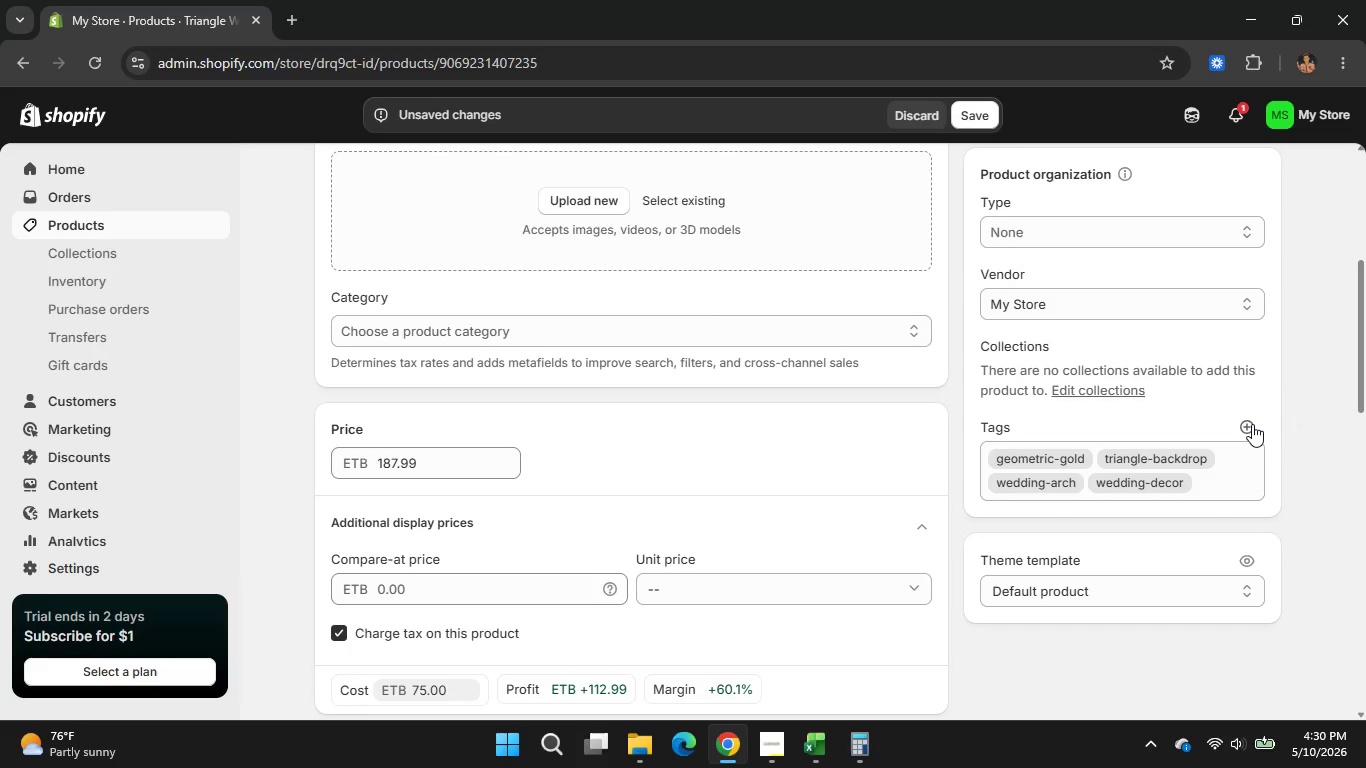 
left_click([1252, 424])
 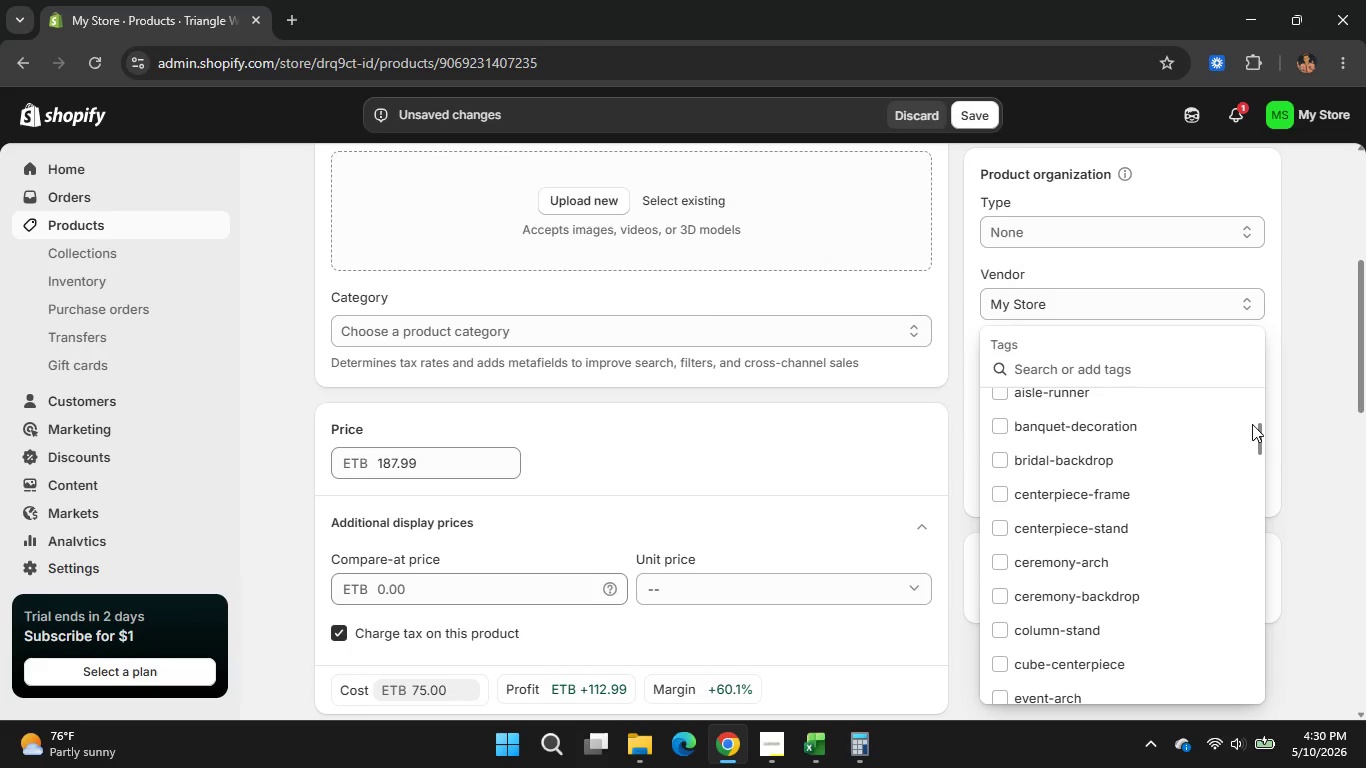 
type(geo)
 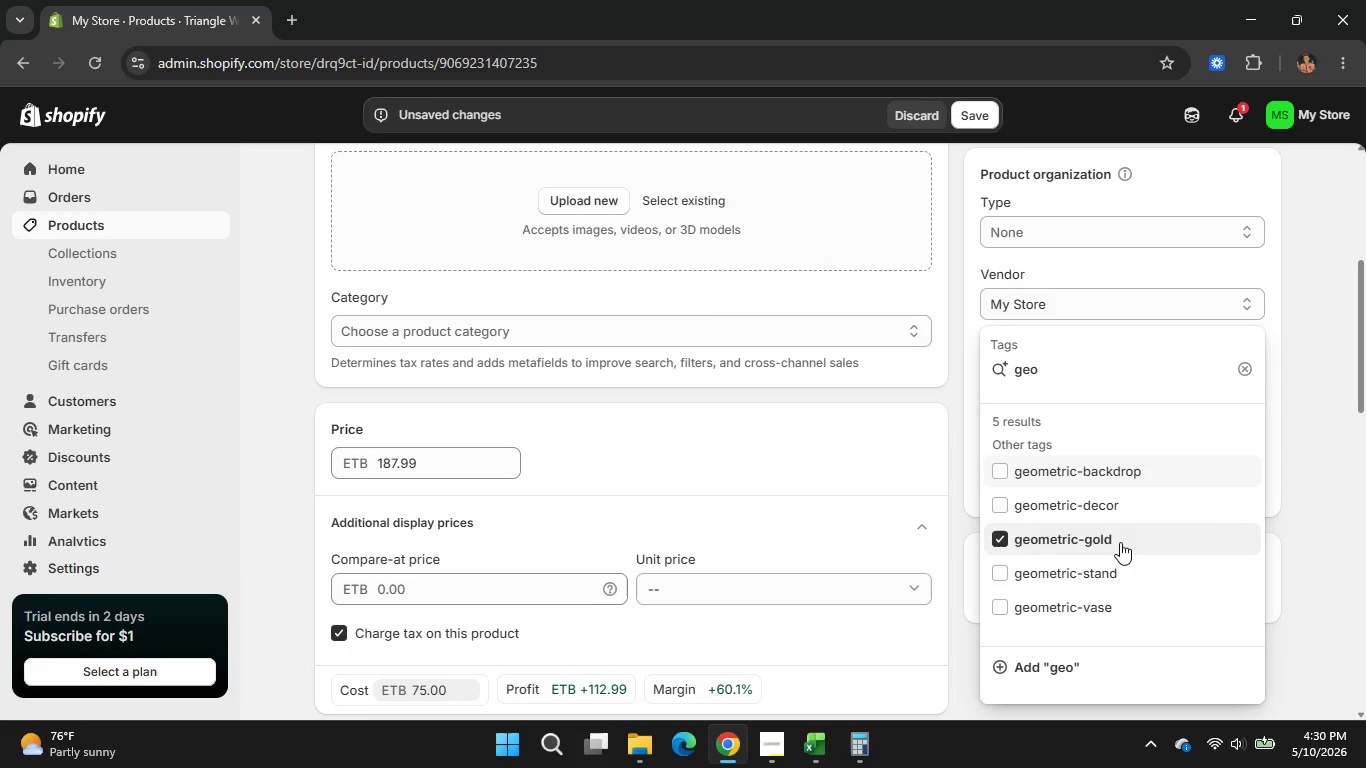 
wait(7.25)
 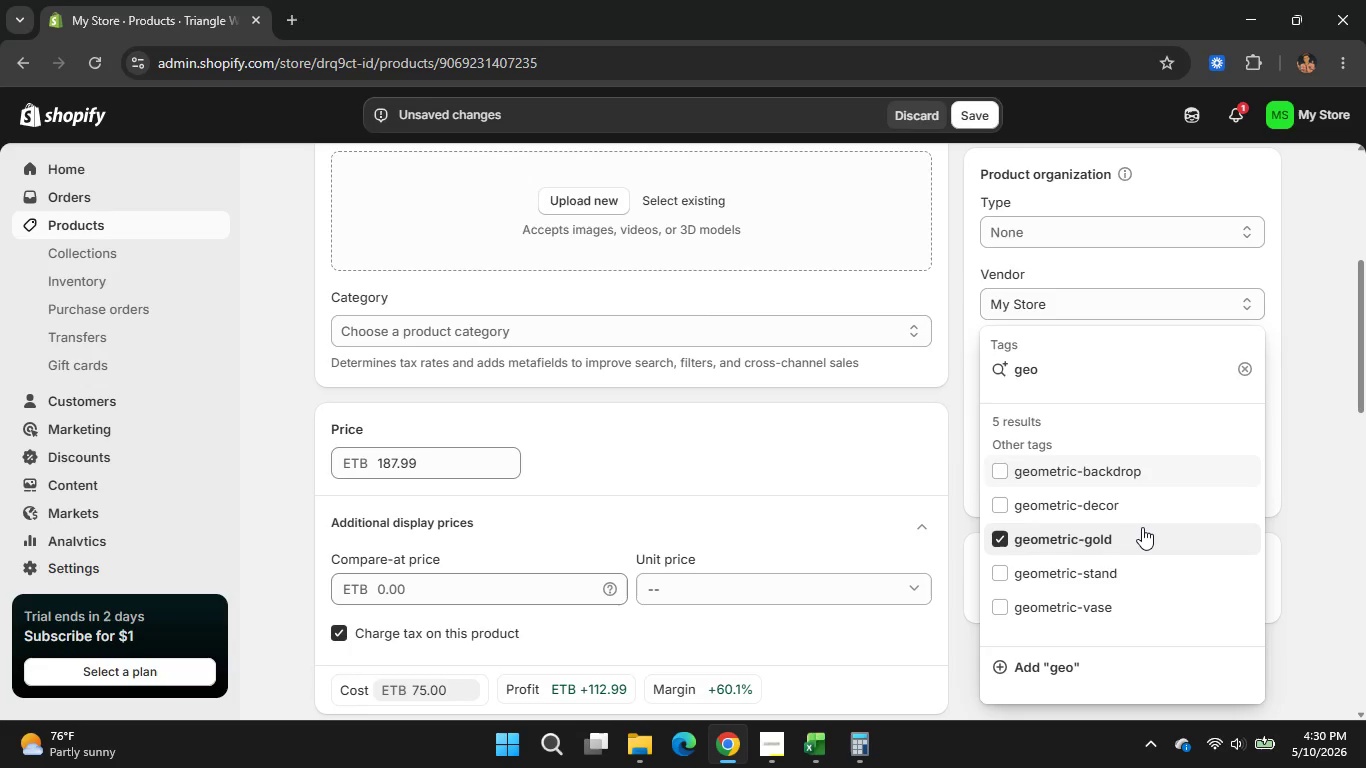 
scroll: coordinate [1105, 600], scroll_direction: none, amount: 0.0
 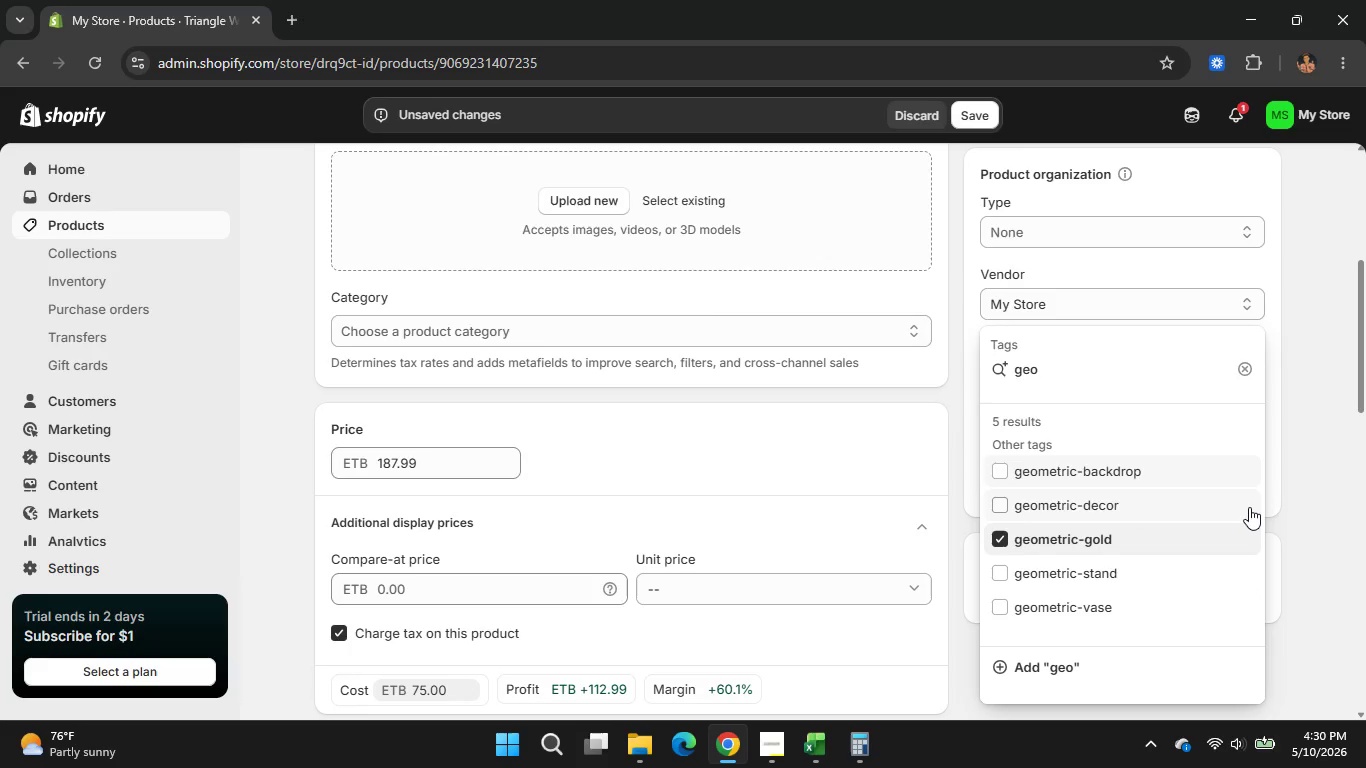 
type(metric-fr)
 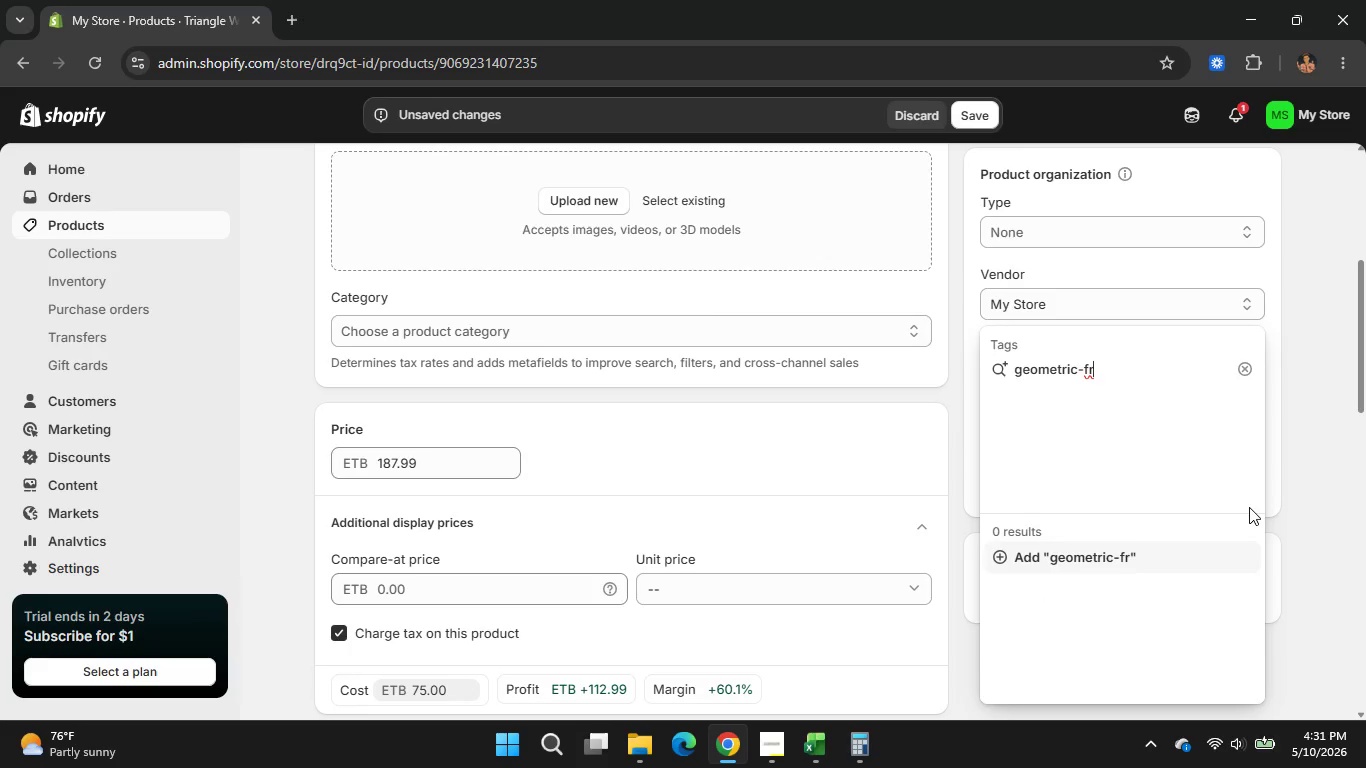 
type(ame)
 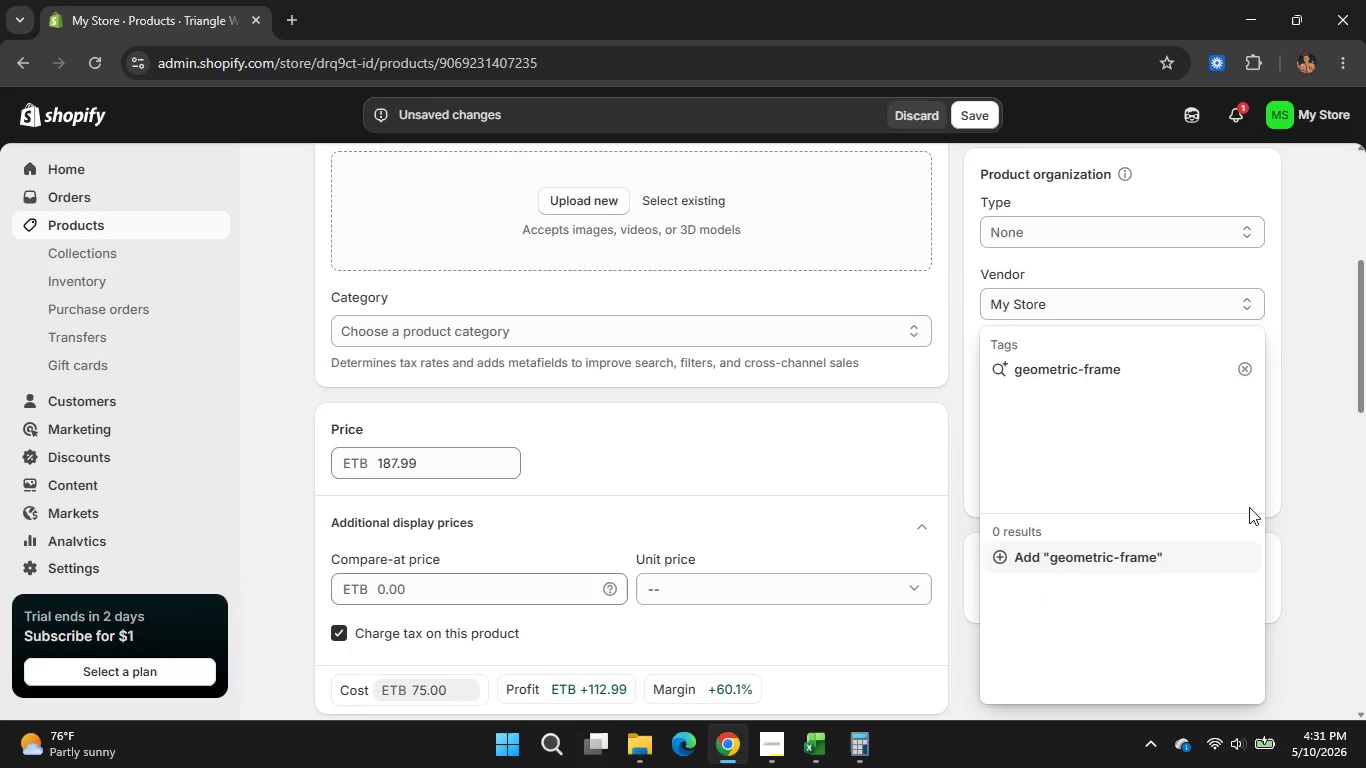 
key(Enter)
 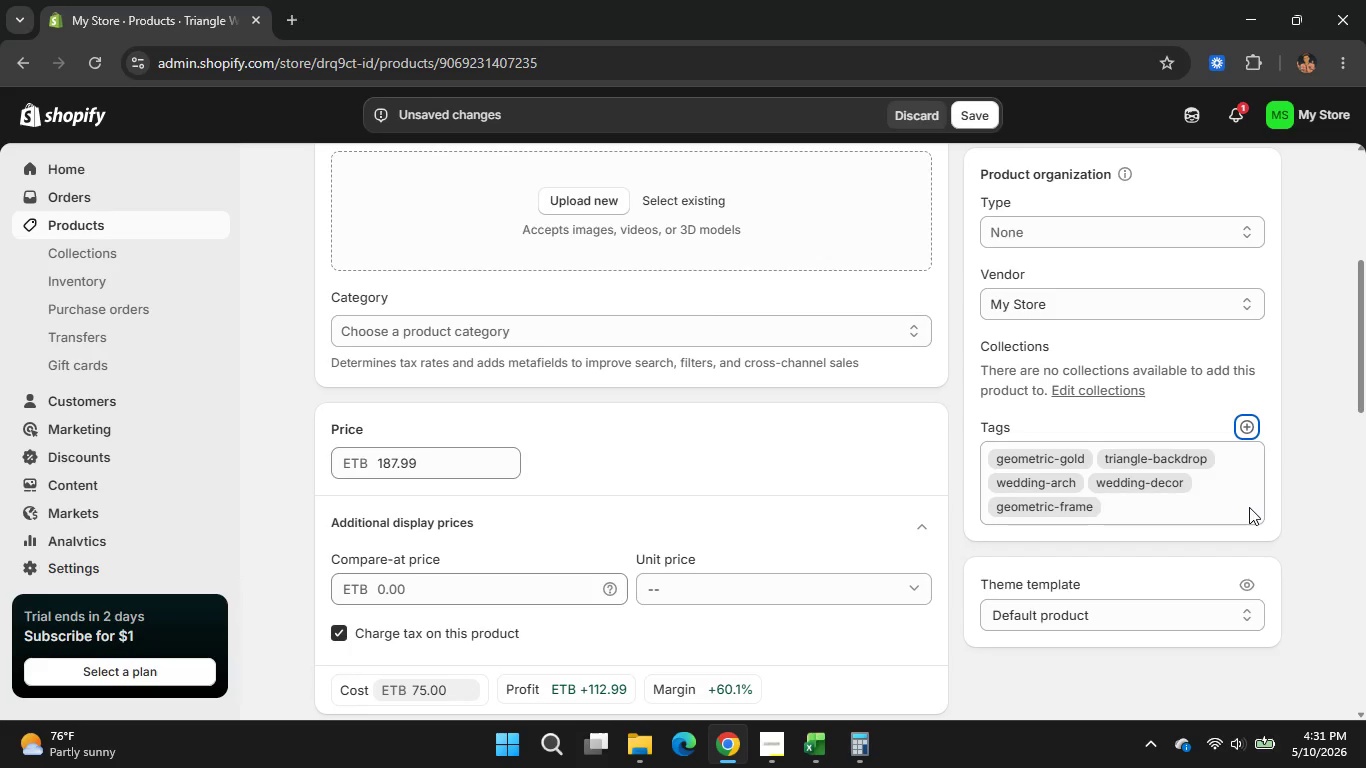 
wait(6.59)
 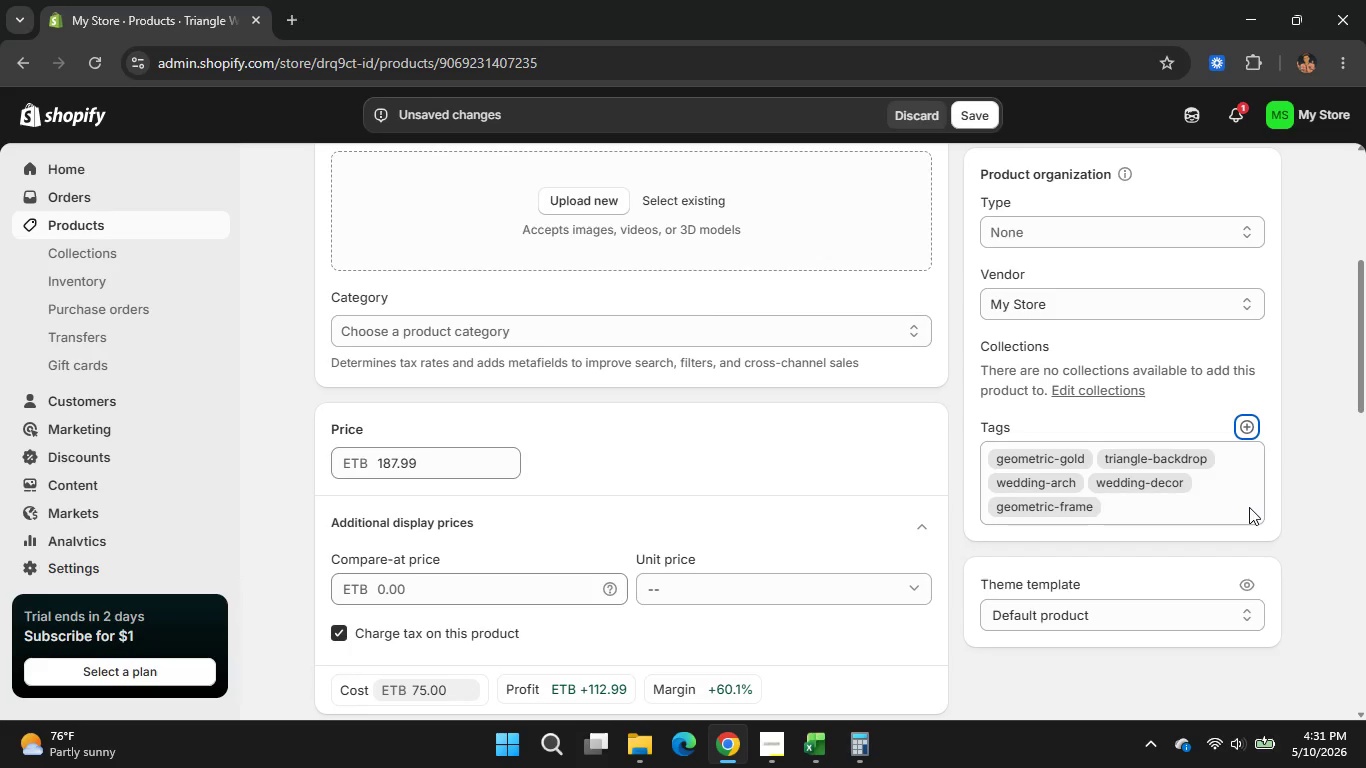 
left_click([1249, 427])
 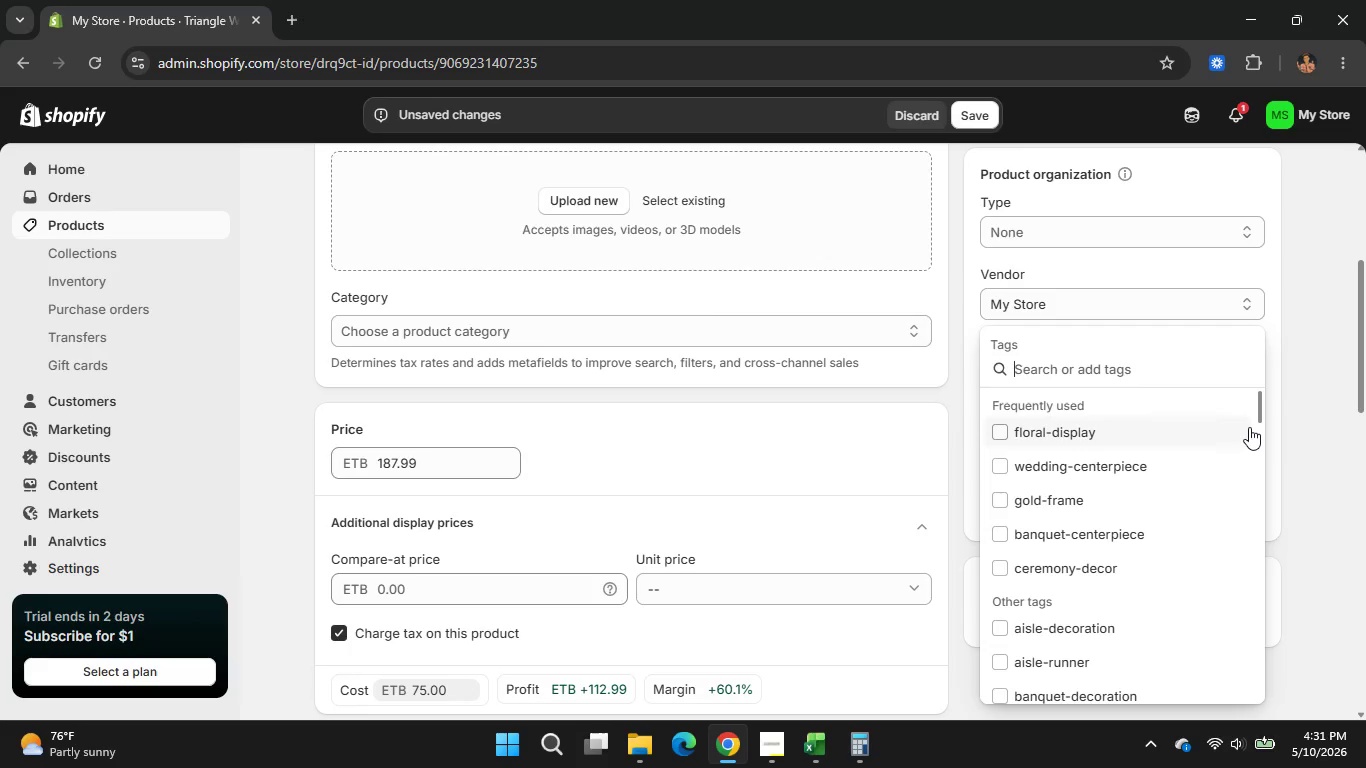 
type(cer)
 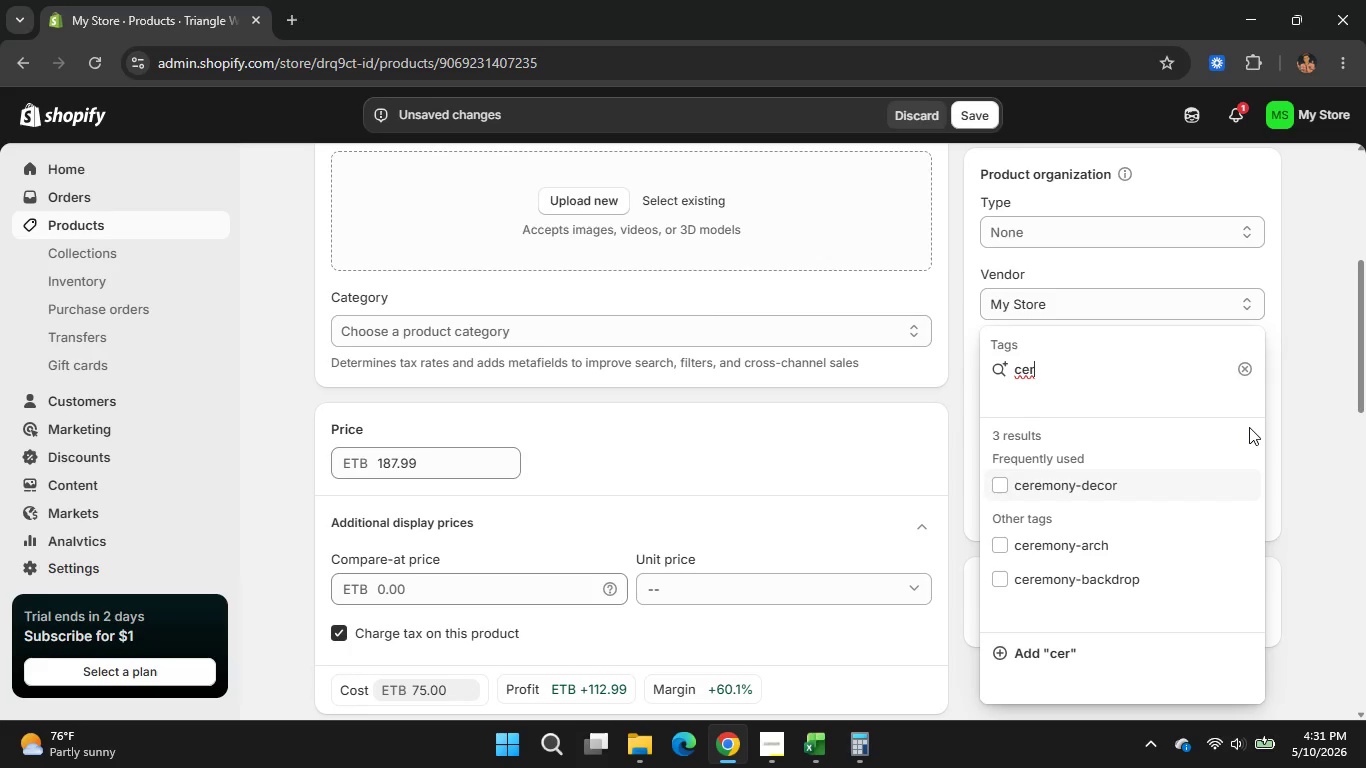 
wait(7.77)
 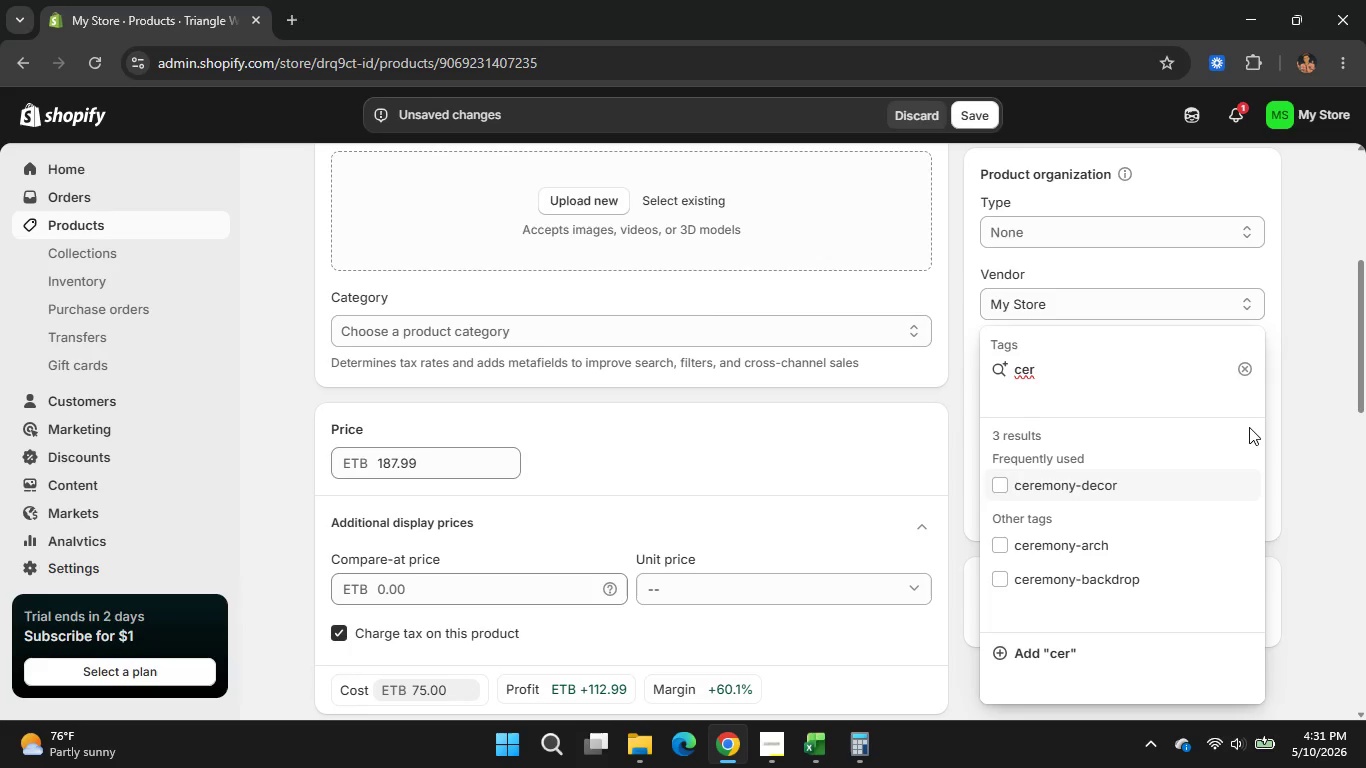 
left_click([1128, 585])
 